 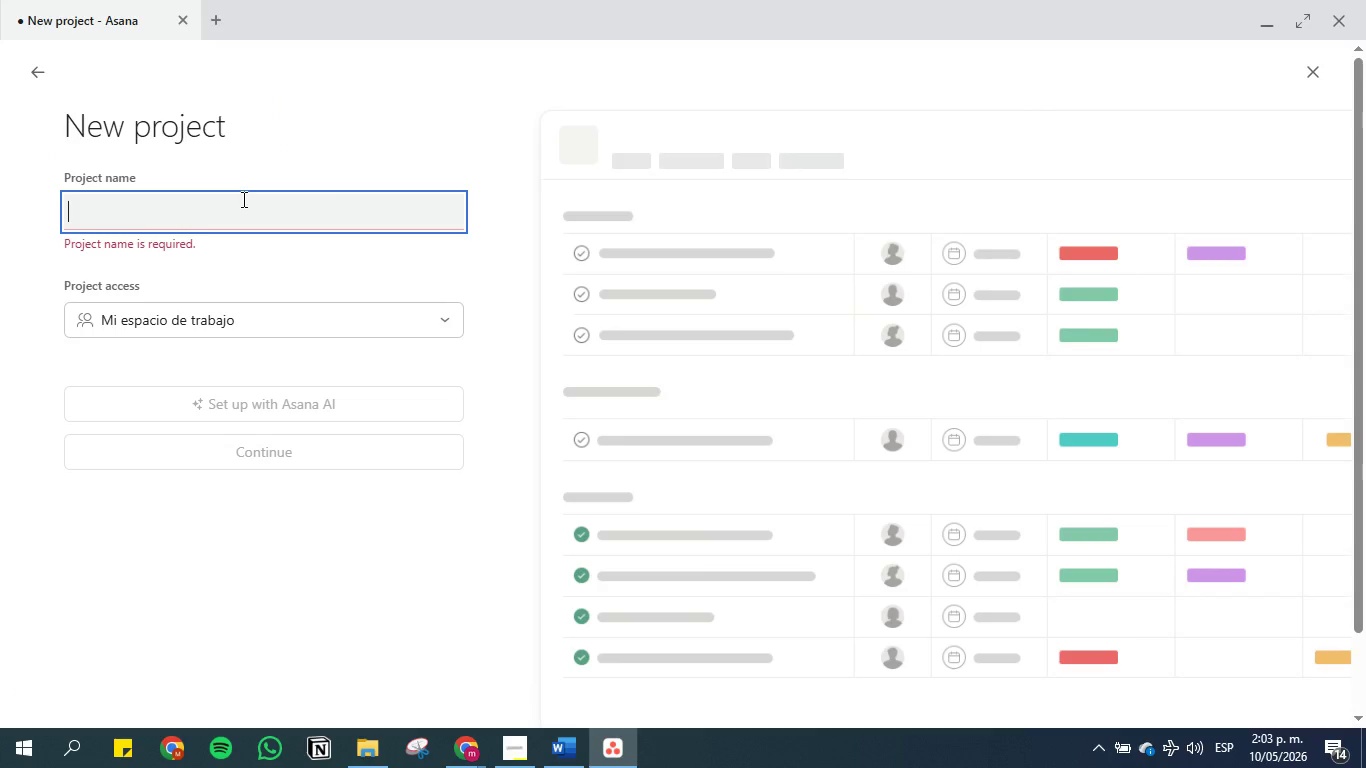 
key(Control+V)
 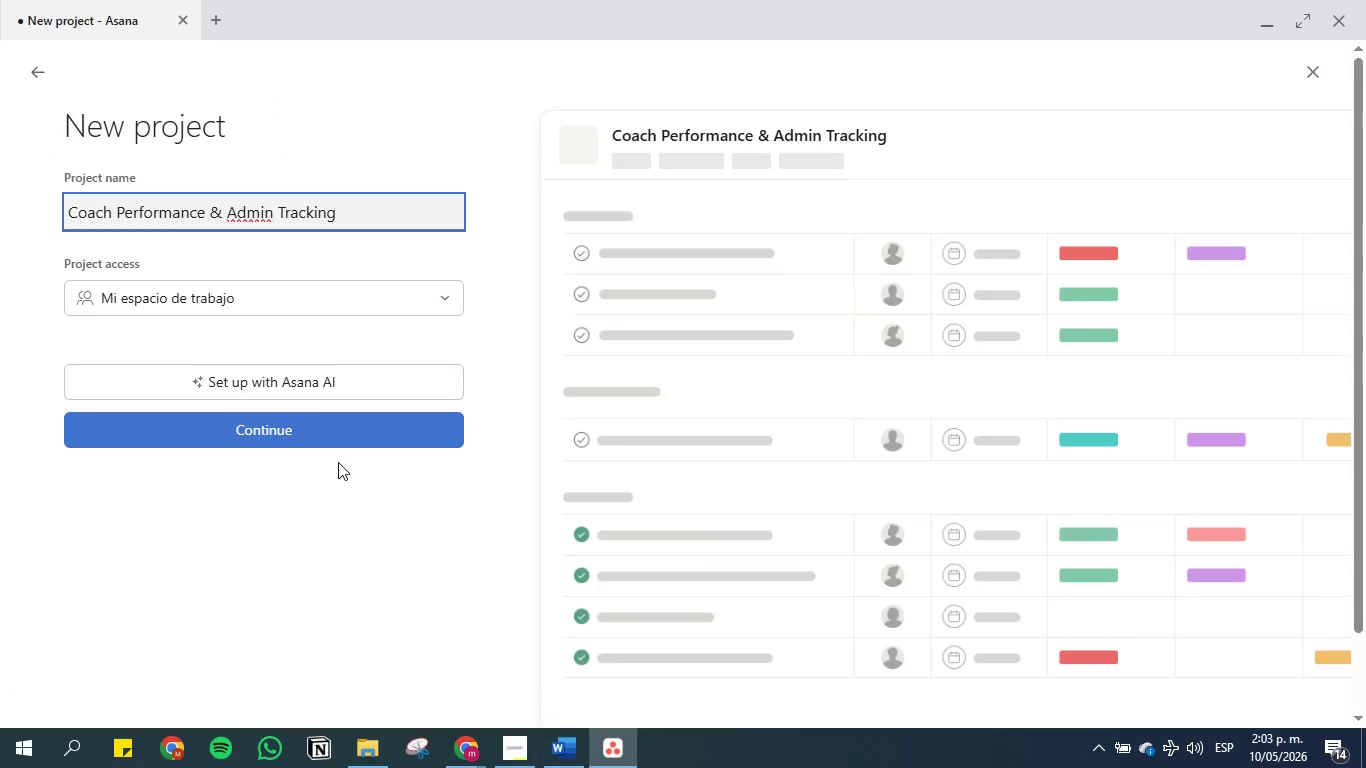 
left_click([340, 444])
 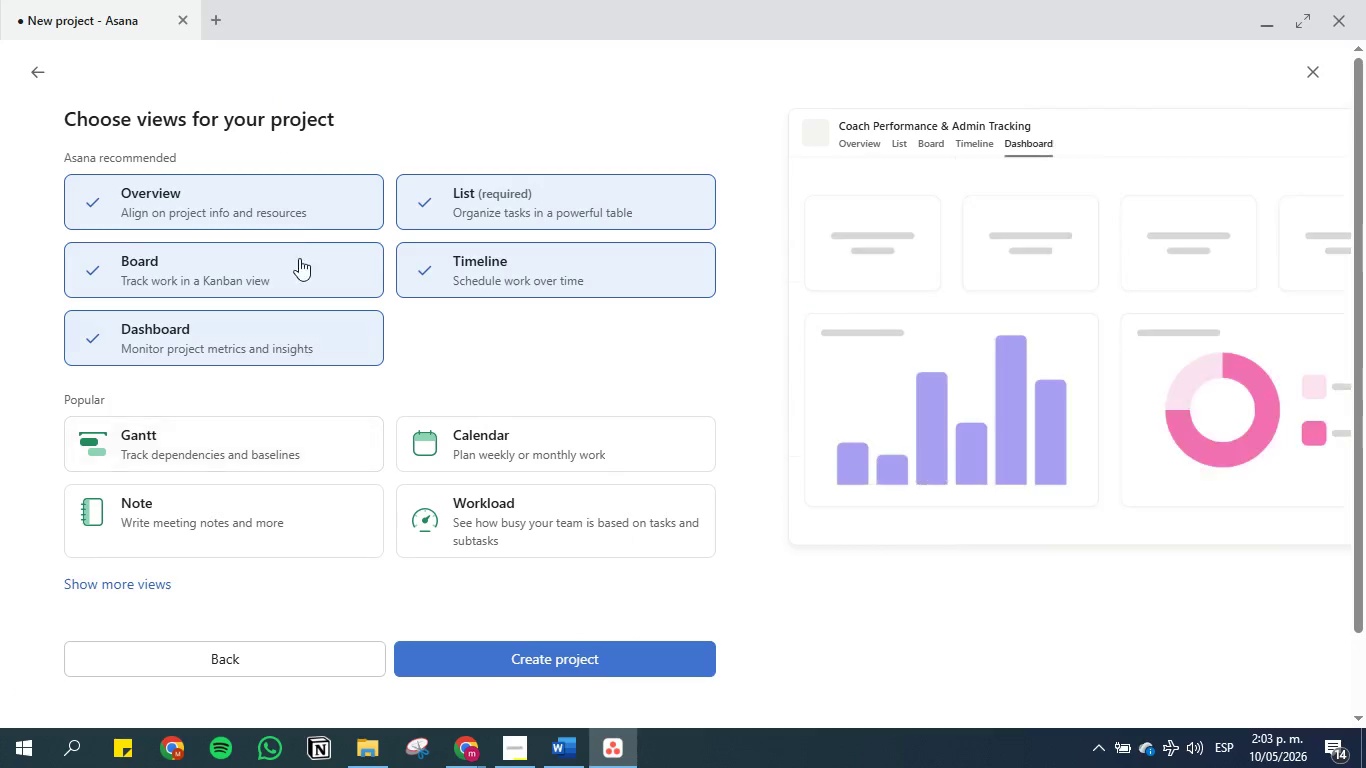 
left_click([307, 223])
 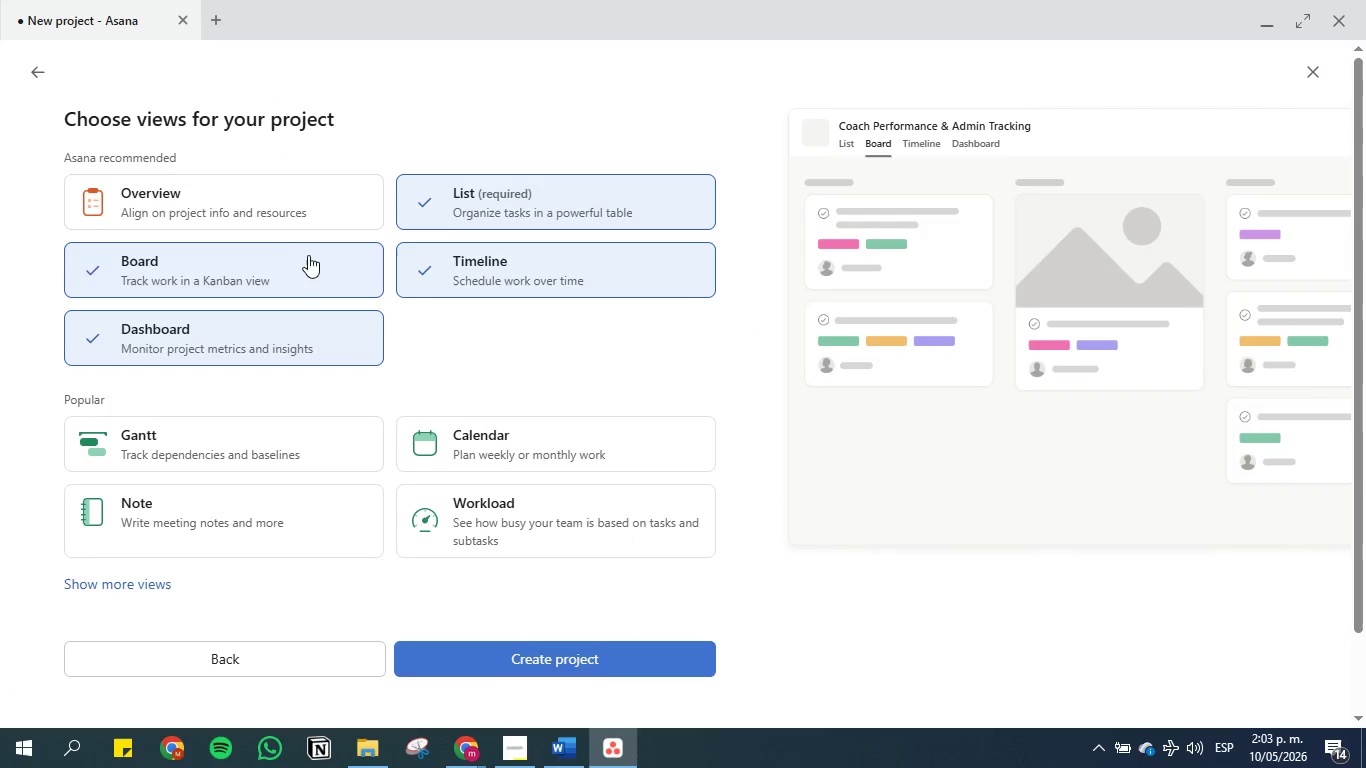 
left_click([308, 258])
 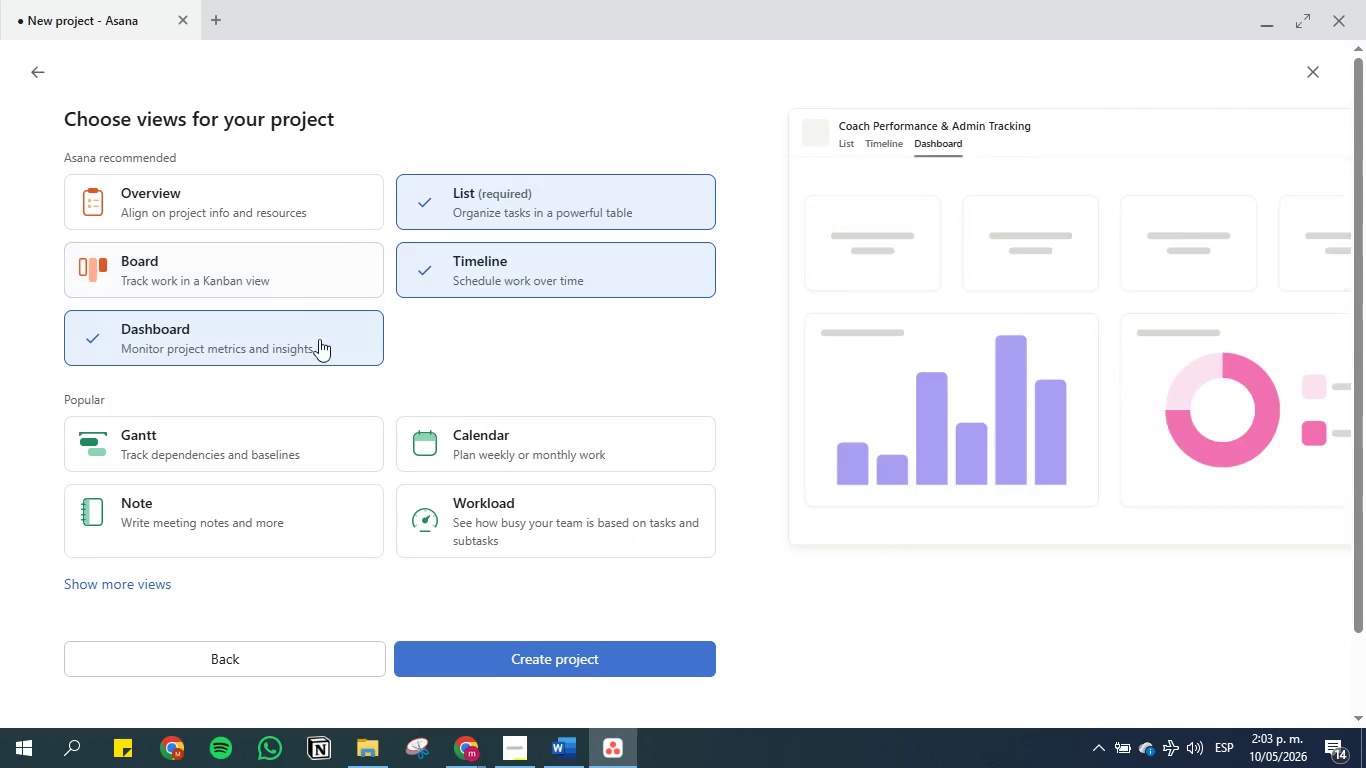 
left_click([319, 339])
 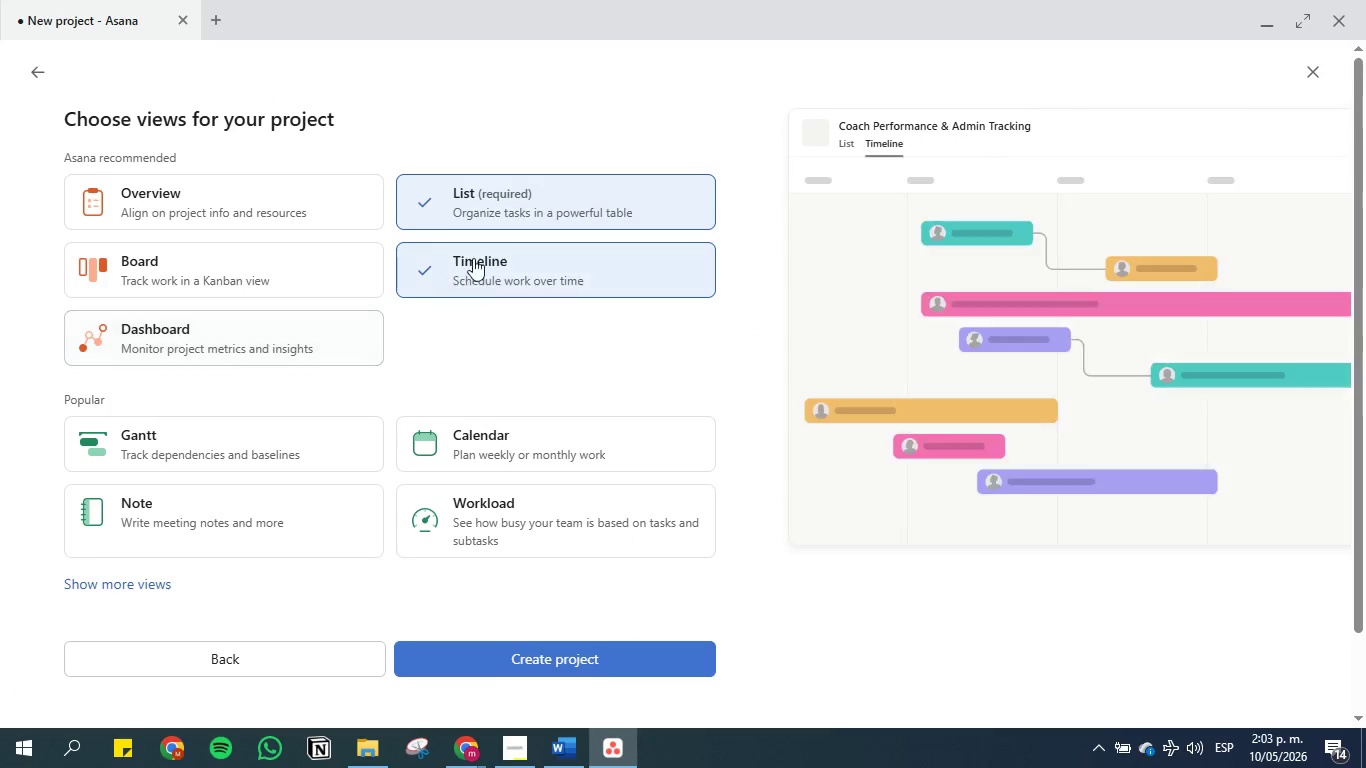 
left_click([477, 257])
 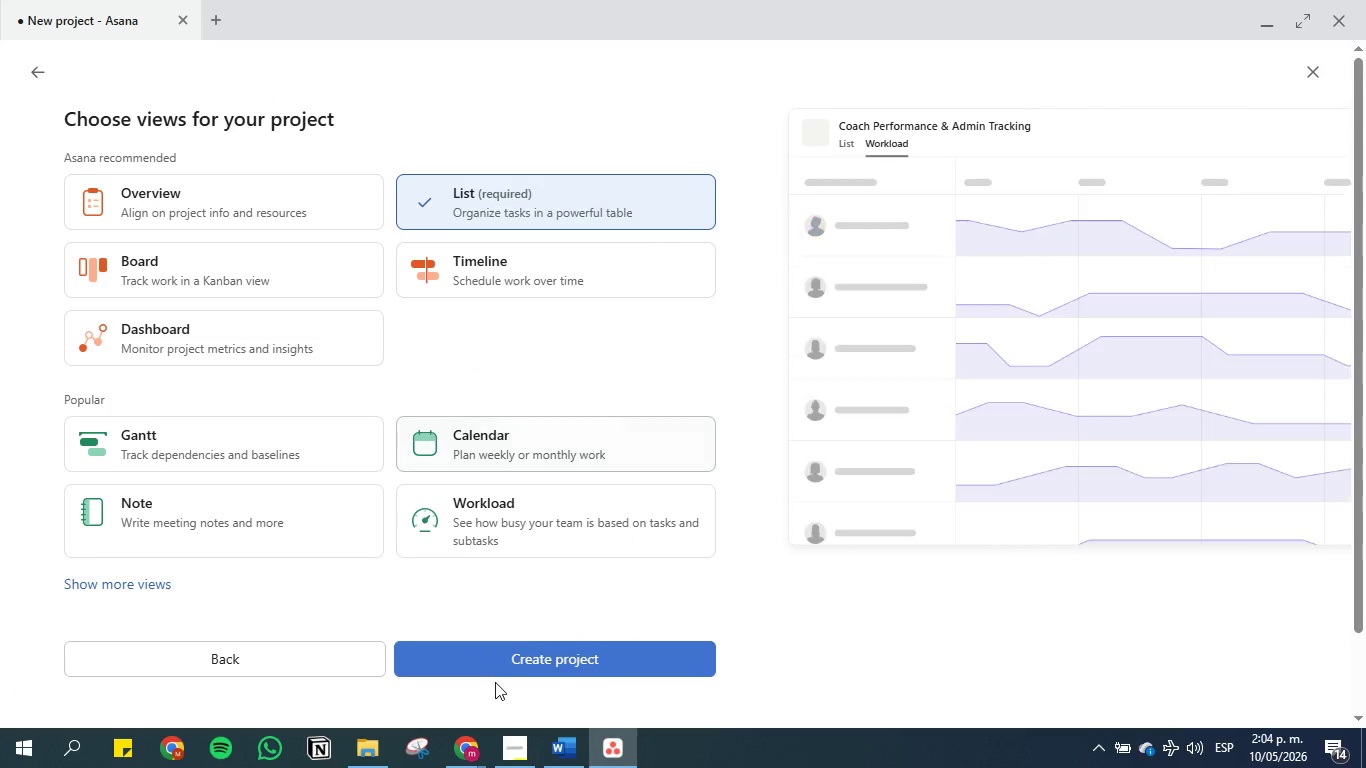 
left_click([513, 647])
 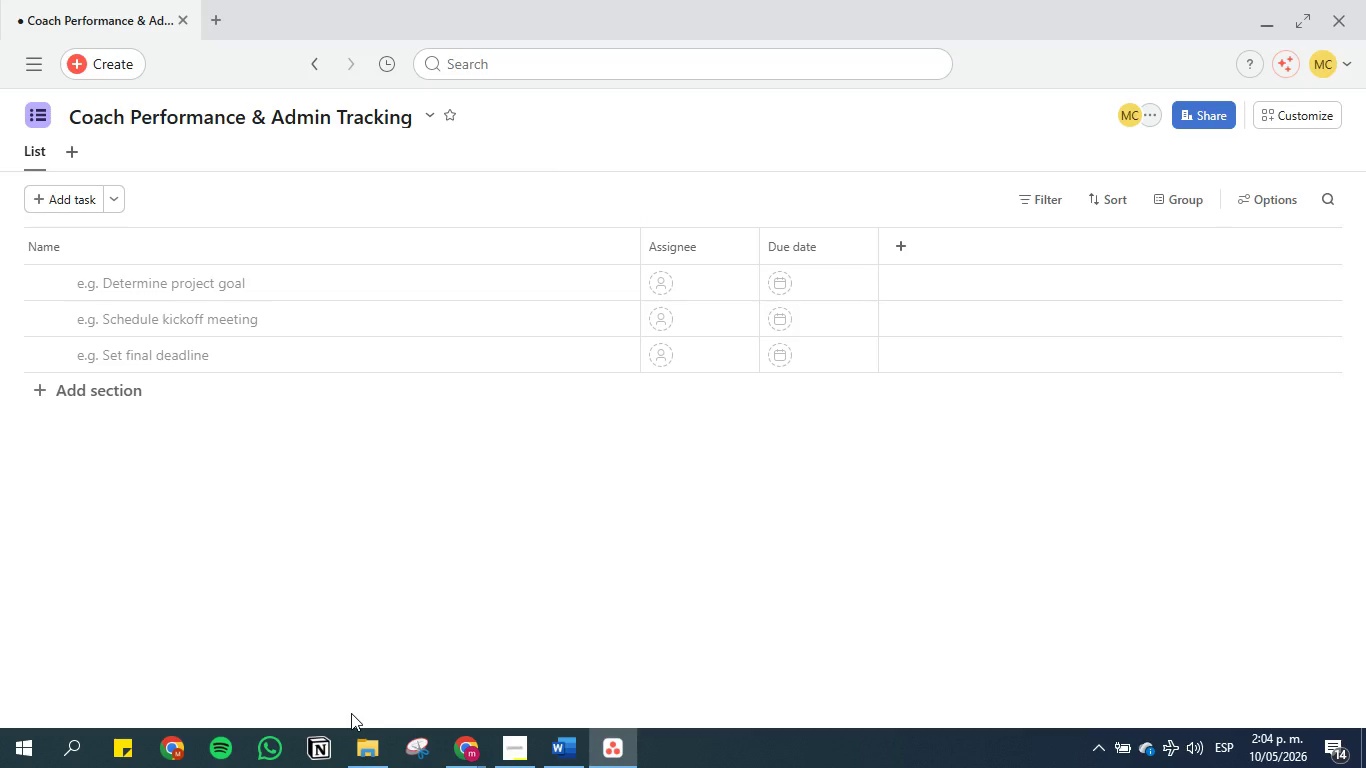 
wait(7.08)
 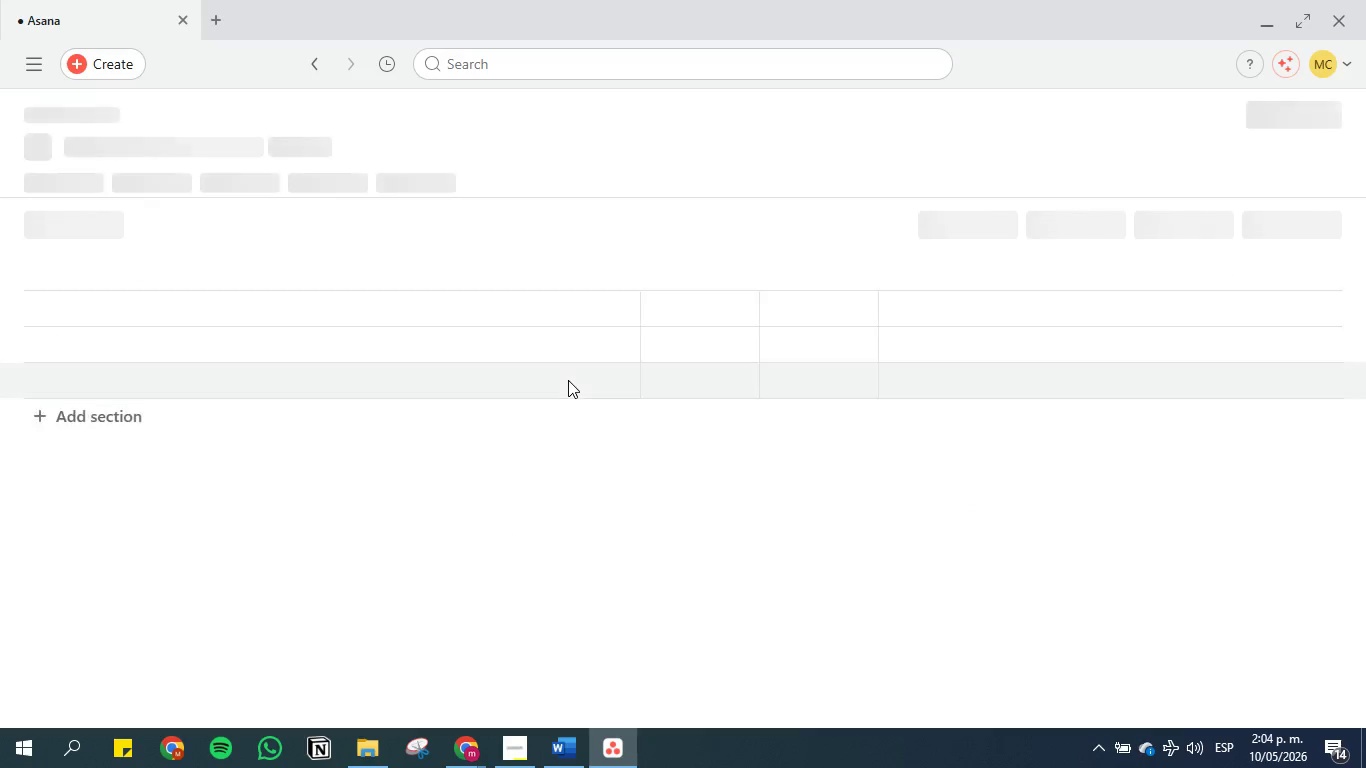 
left_click([360, 744])
 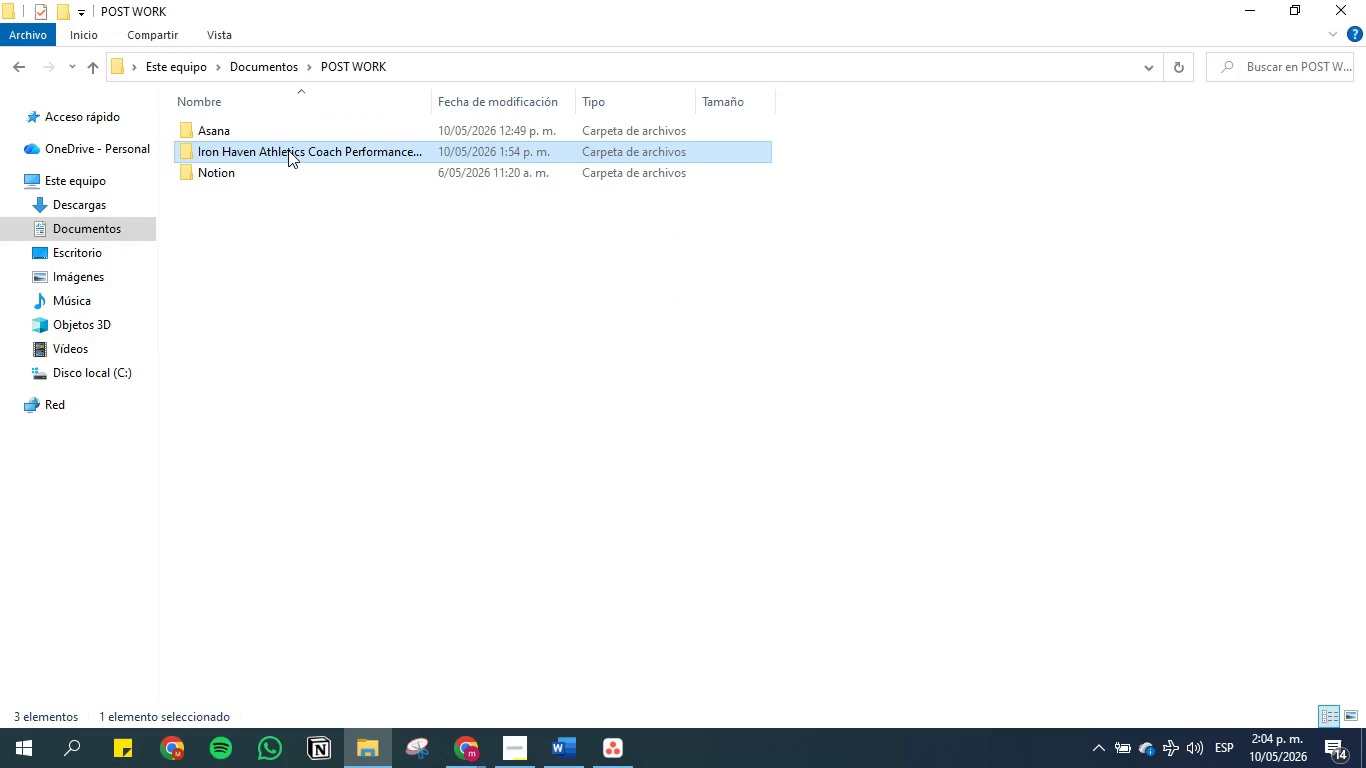 
double_click([288, 150])
 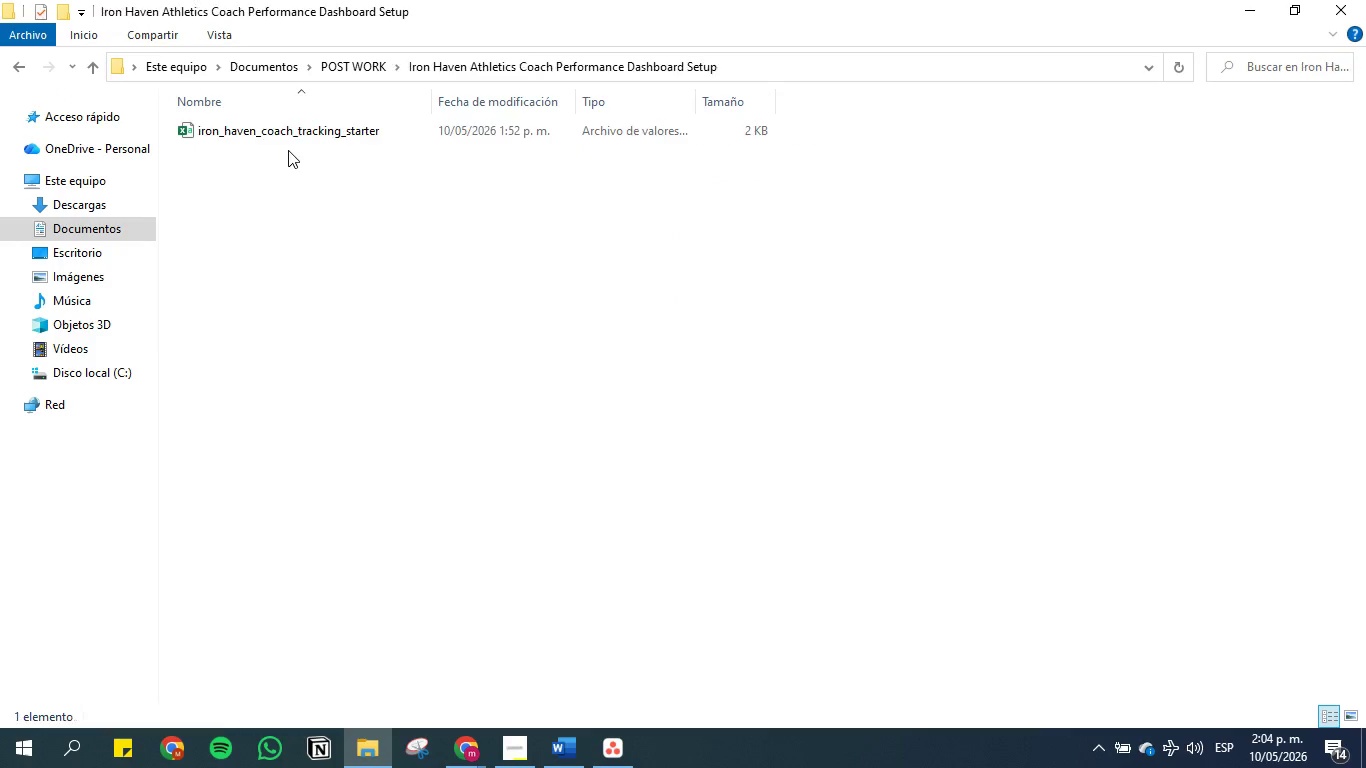 
triple_click([288, 150])
 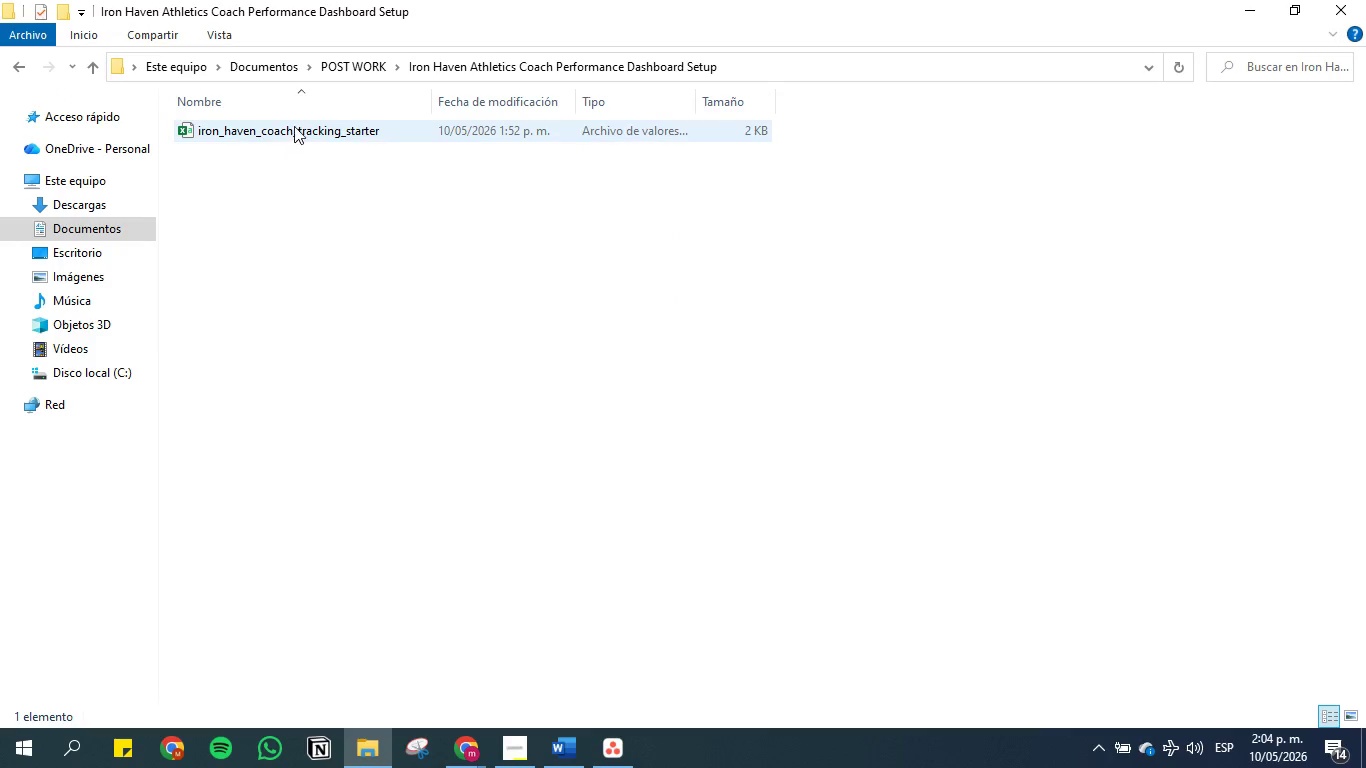 
double_click([295, 125])
 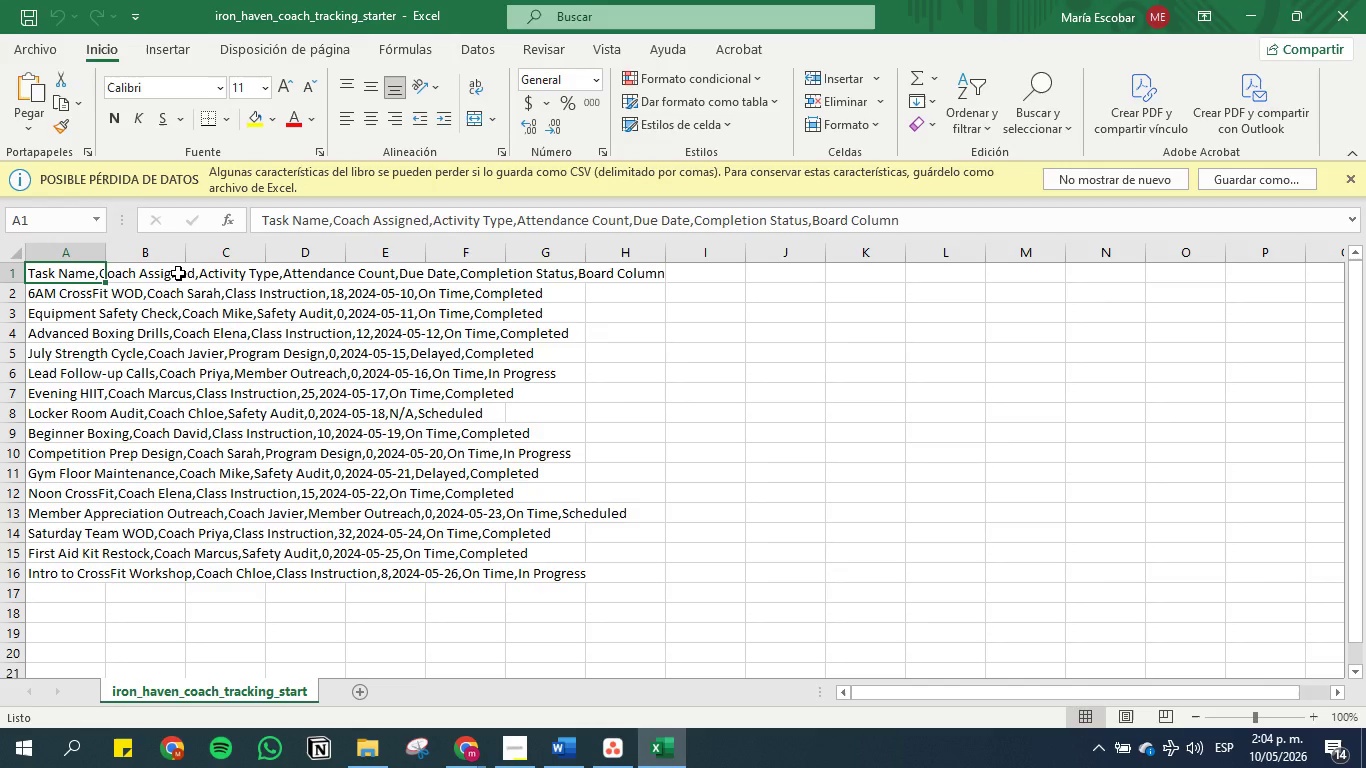 
key(Control+Shift+ArrowDown)
 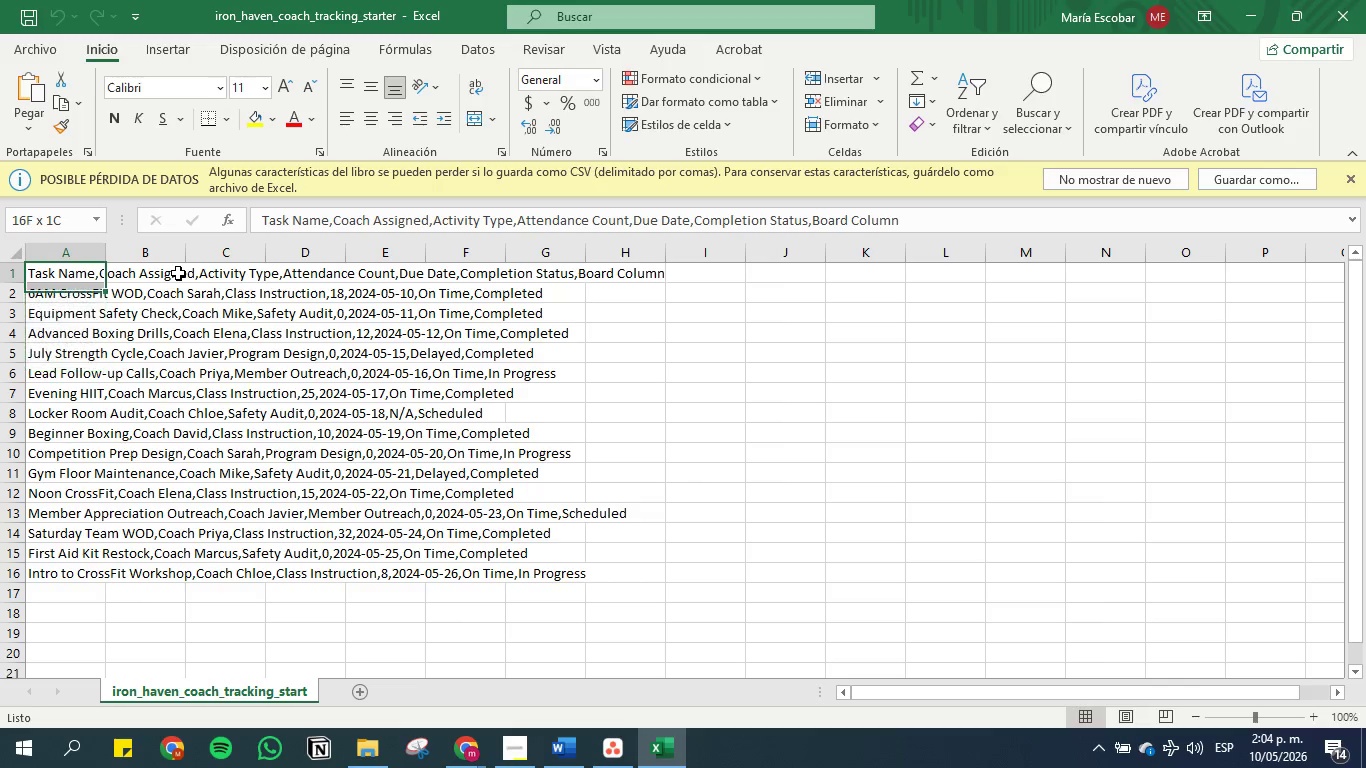 
key(Control+Shift+ArrowUp)
 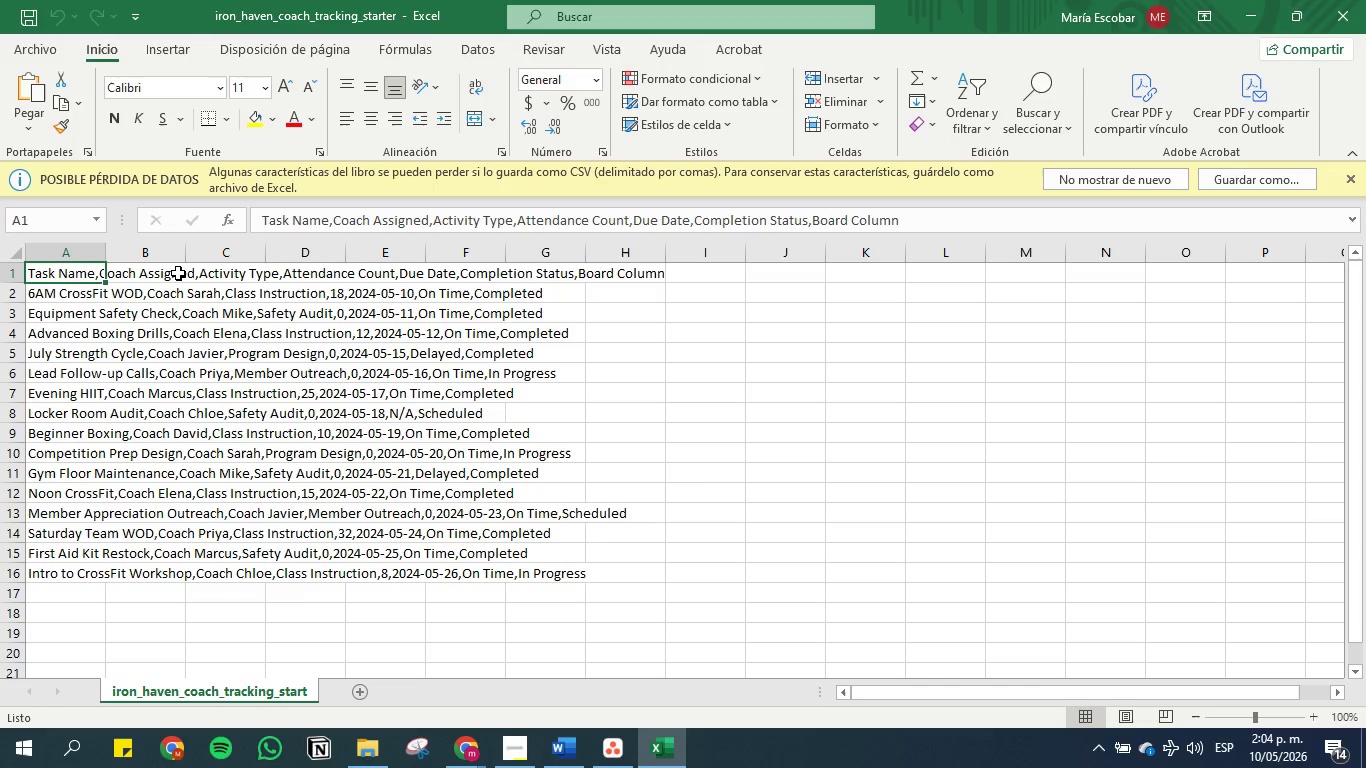 
key(Control+Shift+ArrowDown)
 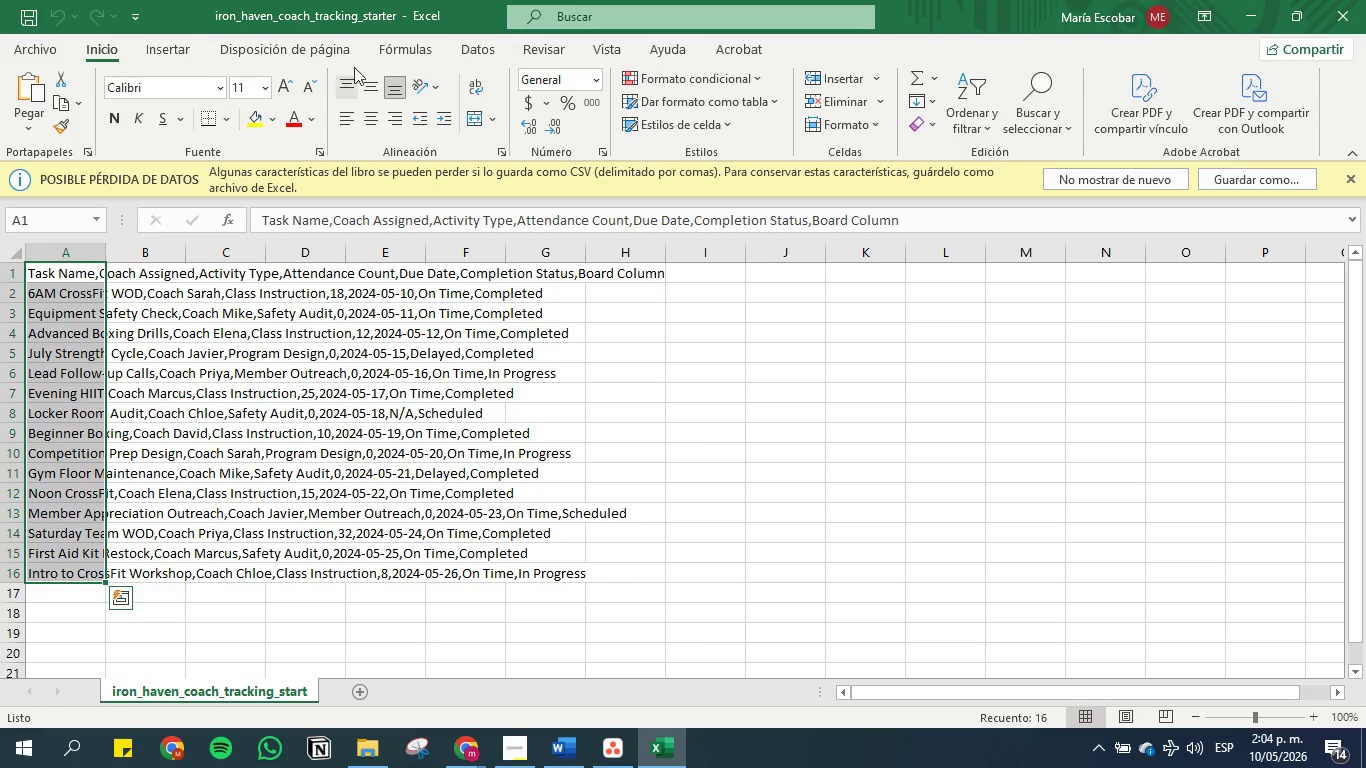 
left_click([459, 42])
 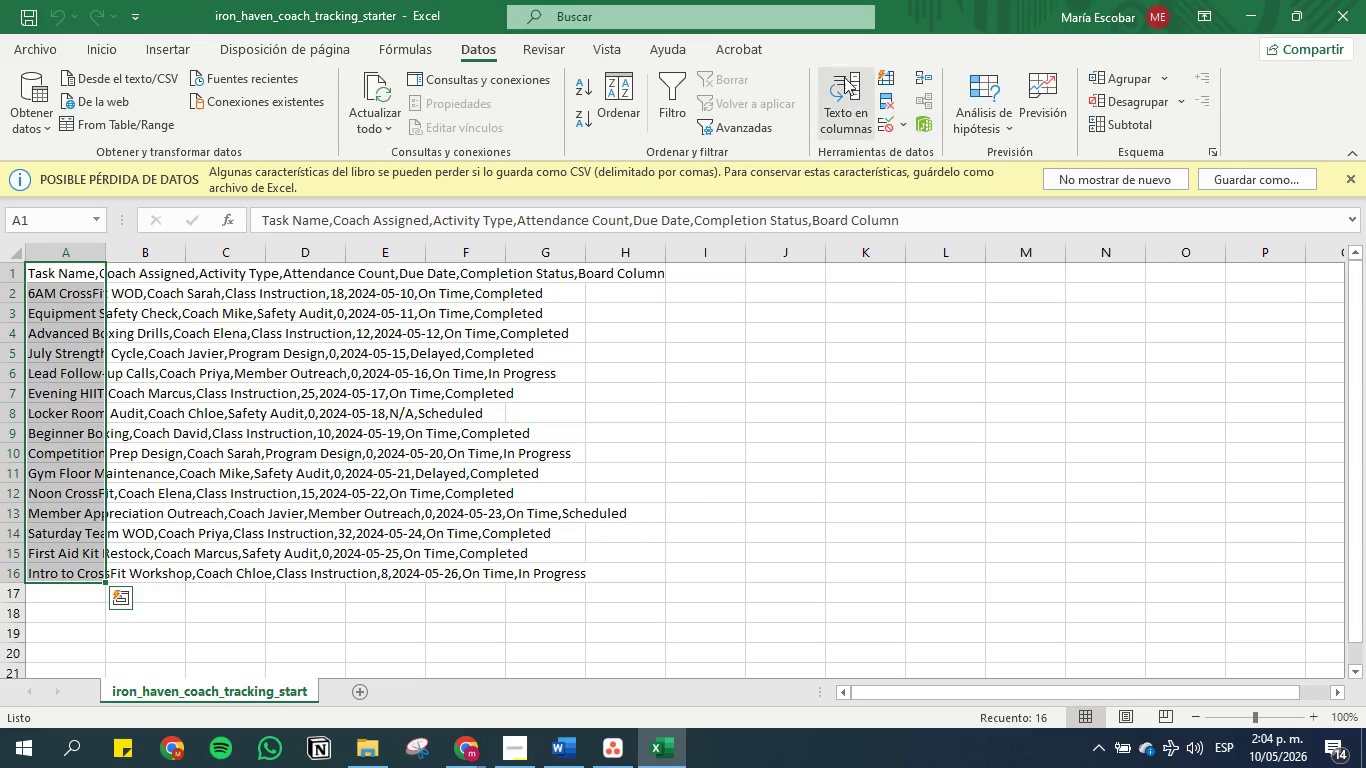 
left_click([843, 101])
 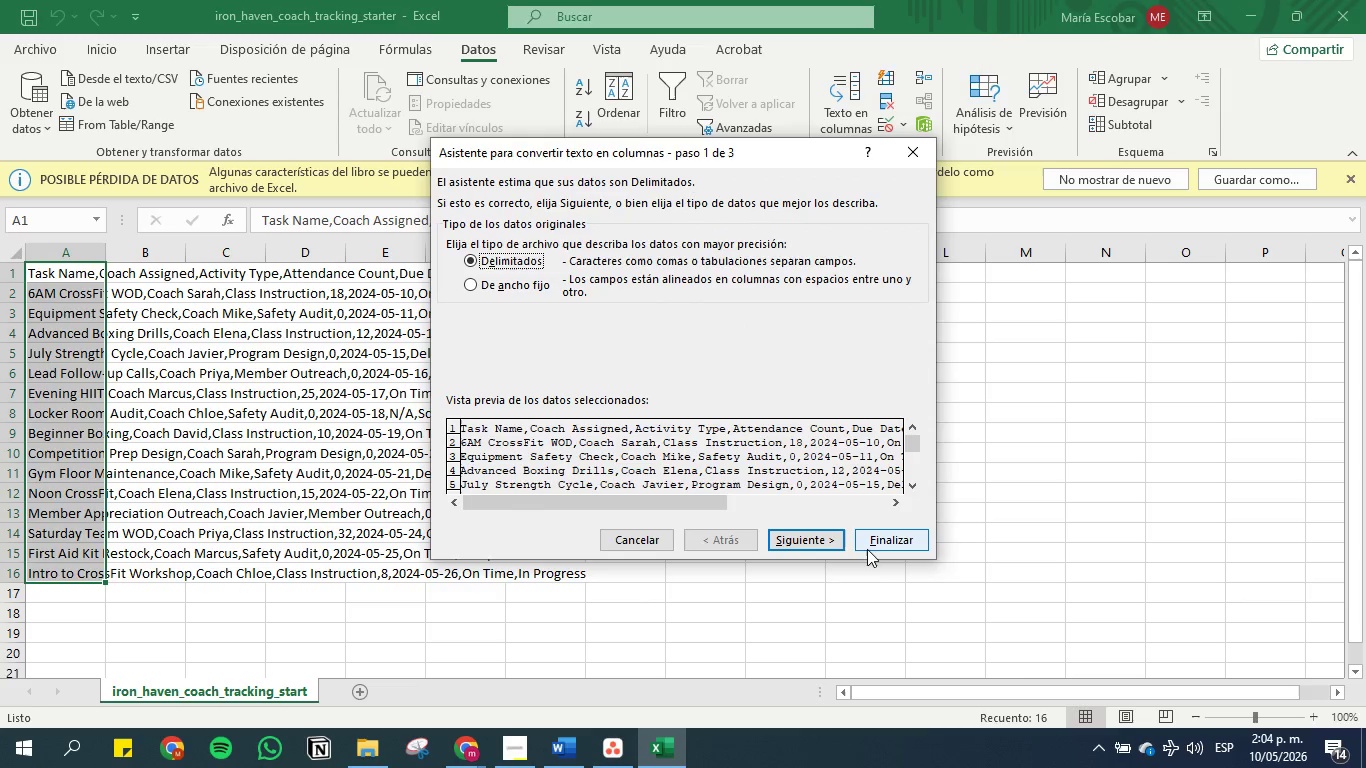 
left_click([799, 546])
 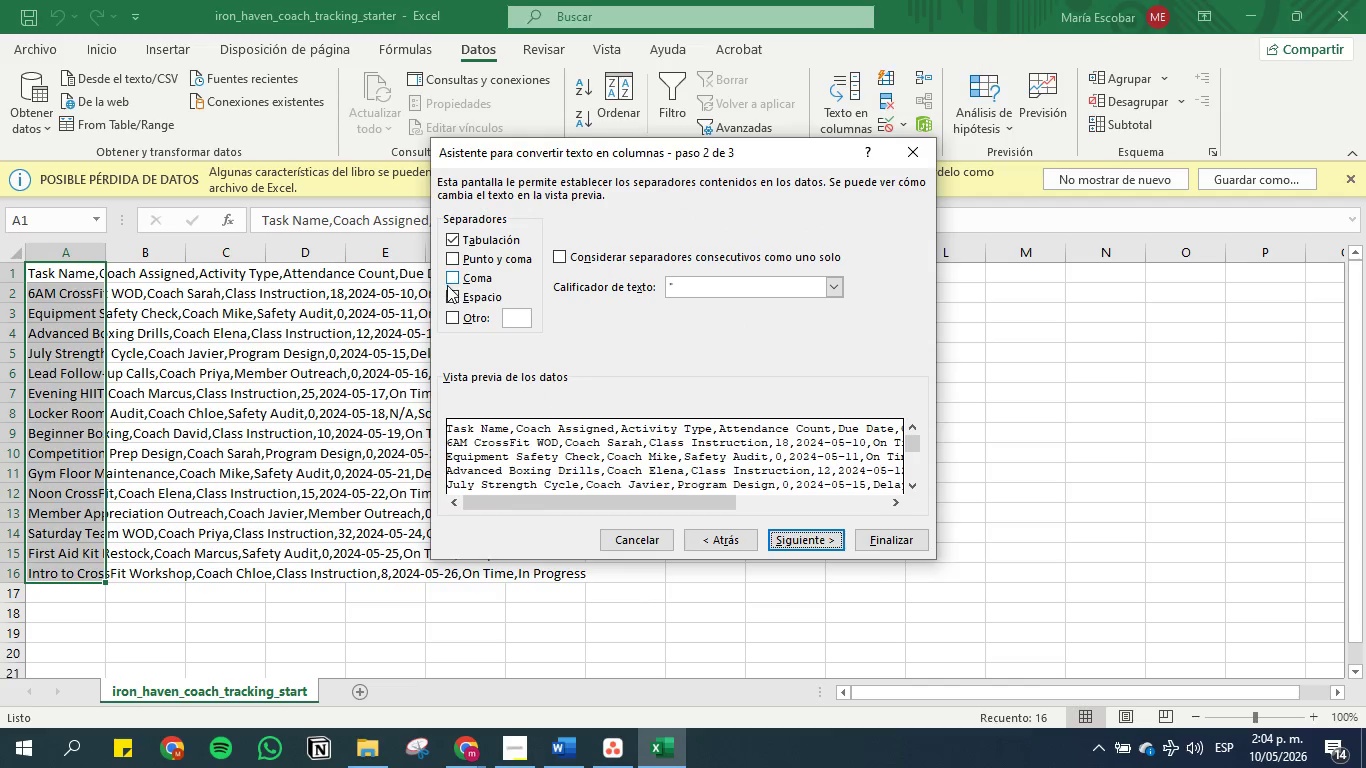 
left_click([452, 276])
 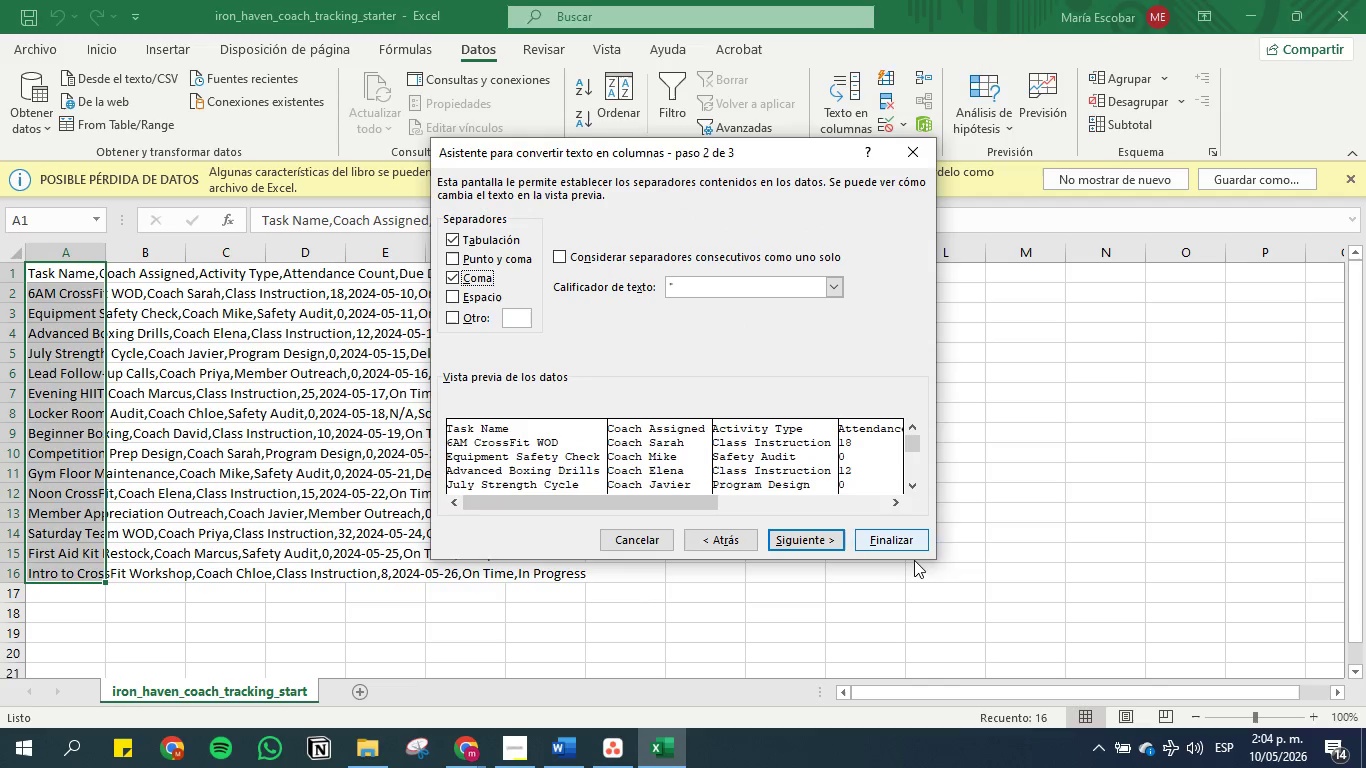 
left_click([909, 543])
 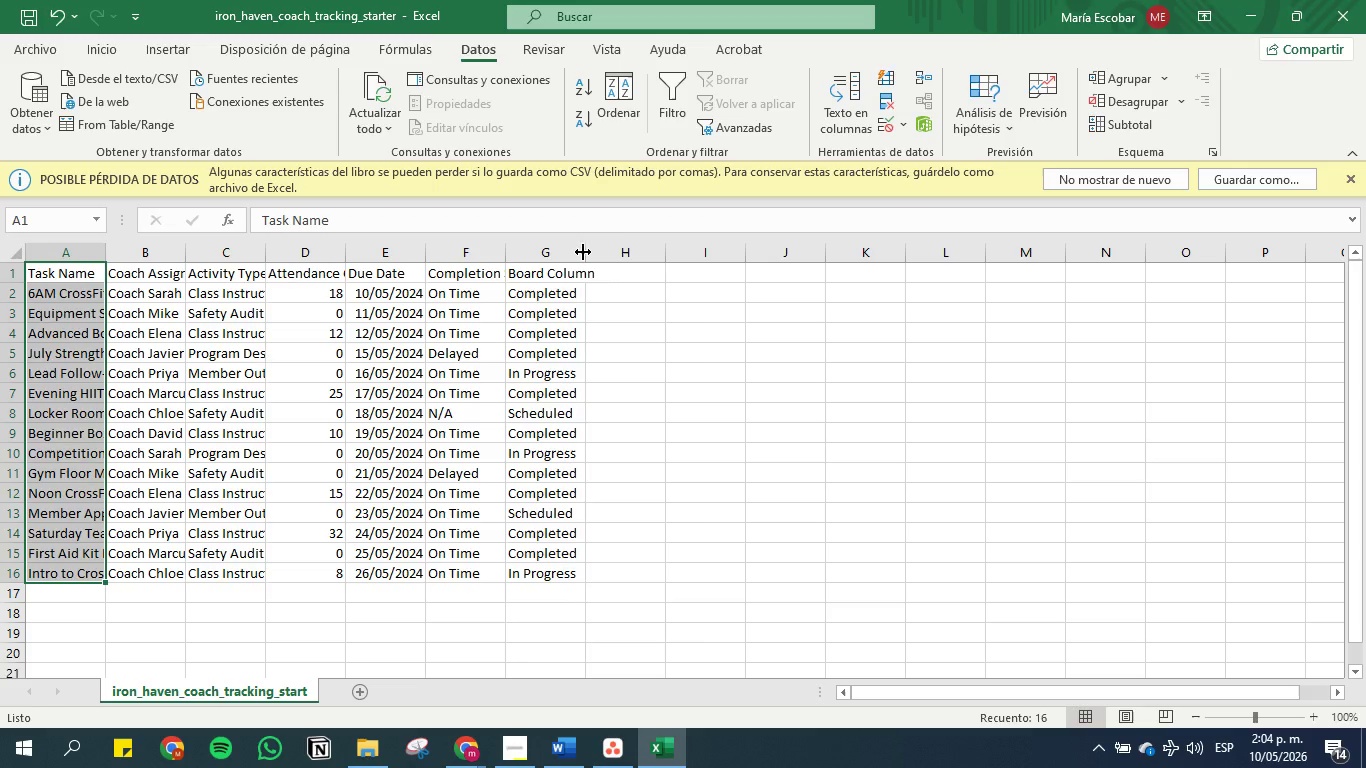 
double_click([583, 252])
 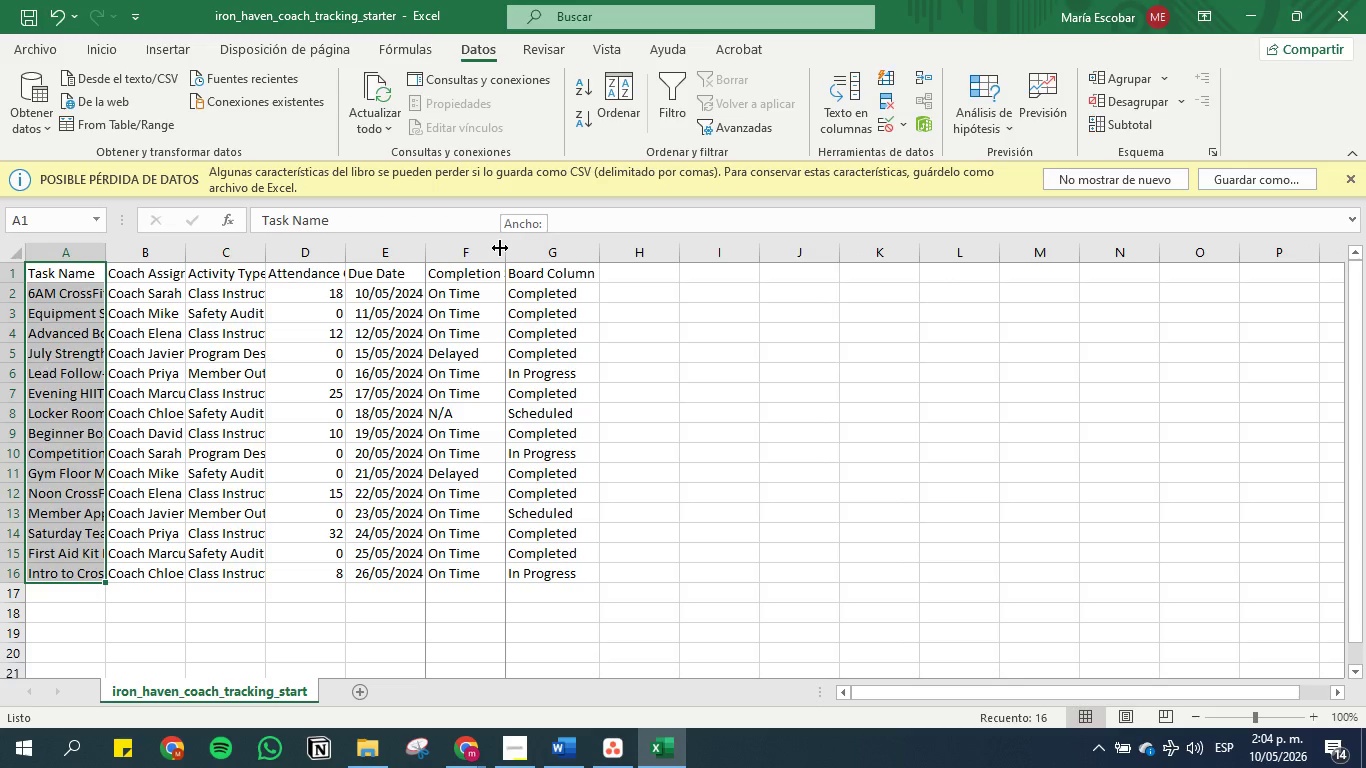 
double_click([500, 248])
 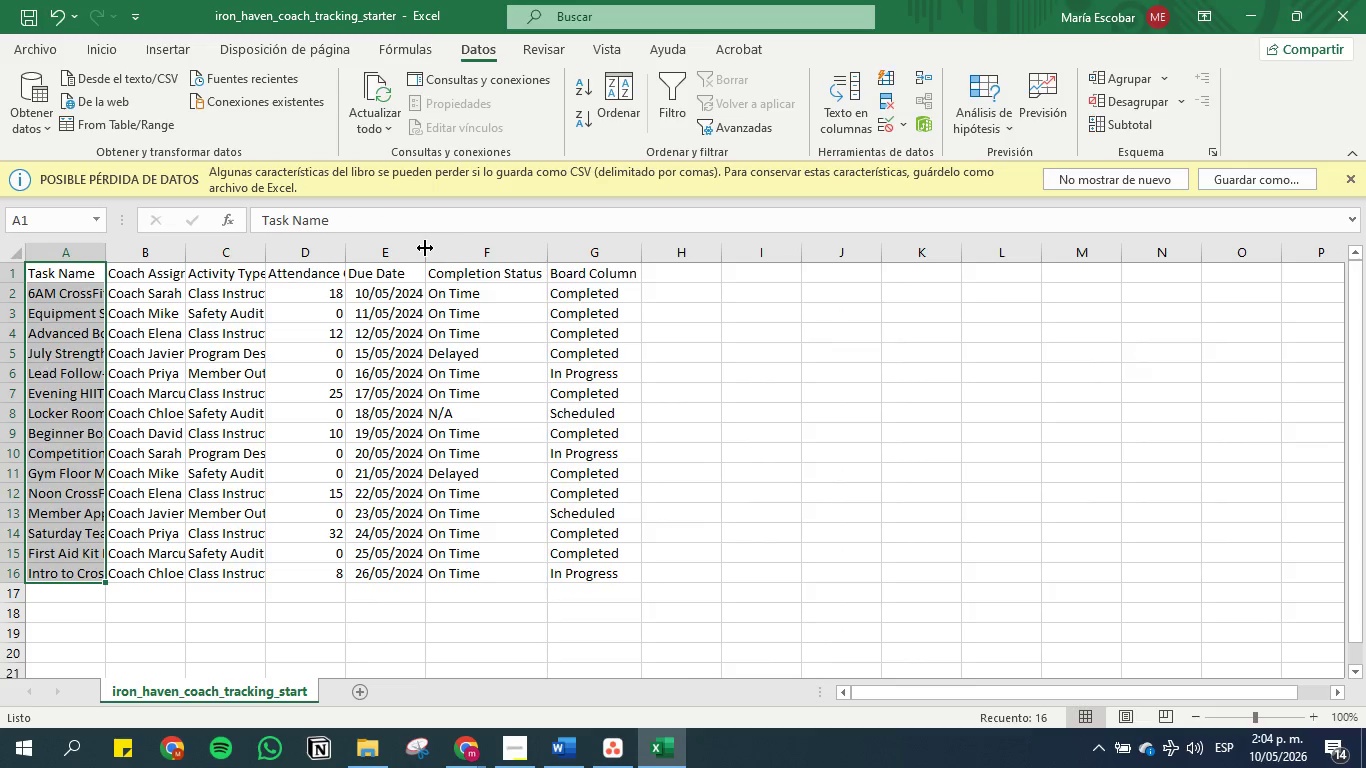 
double_click([425, 248])
 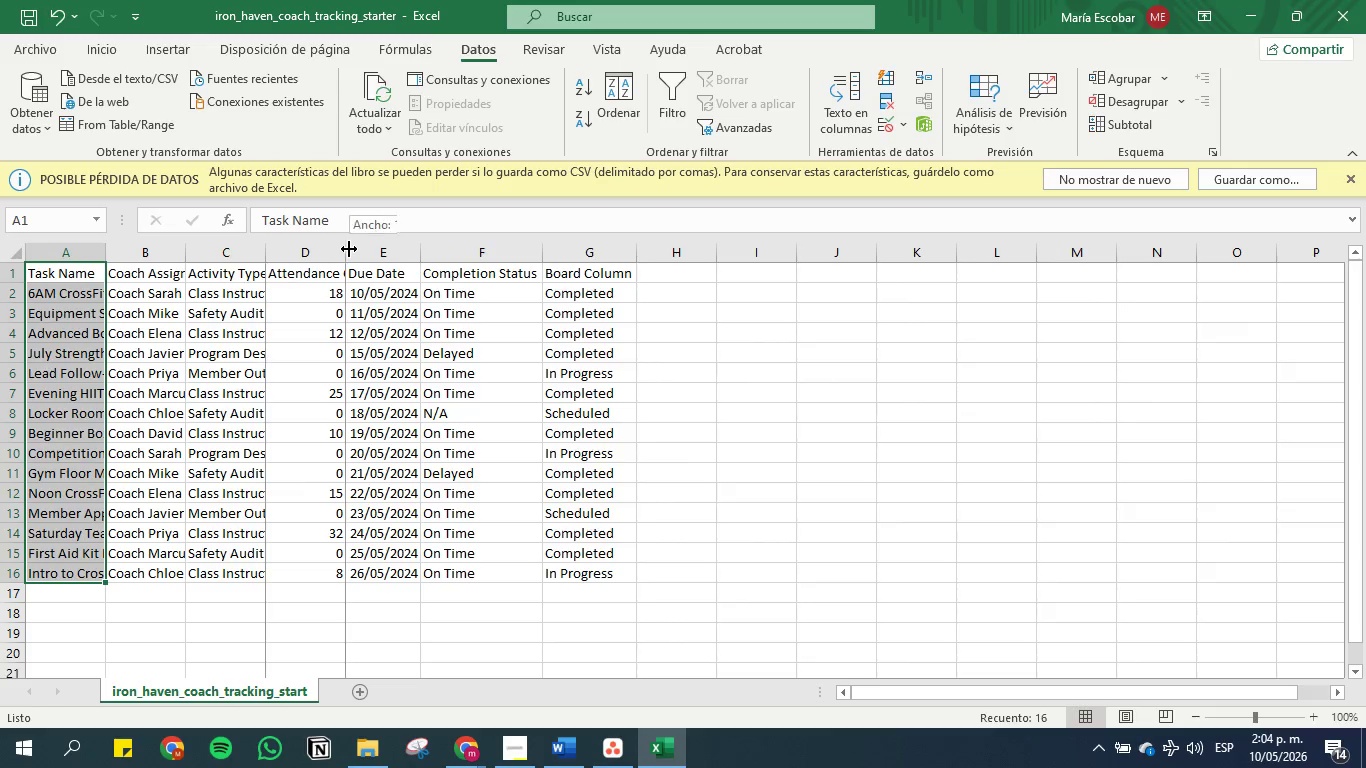 
double_click([349, 249])
 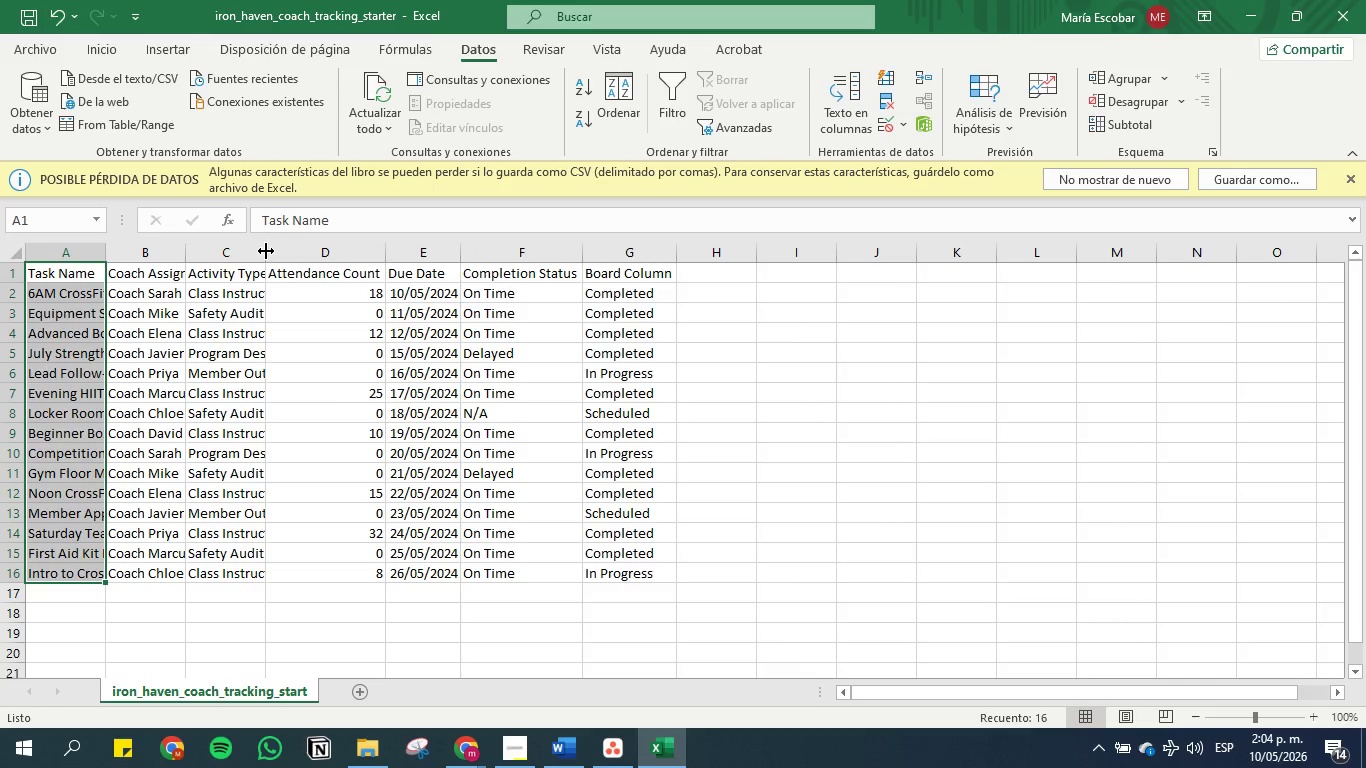 
double_click([266, 251])
 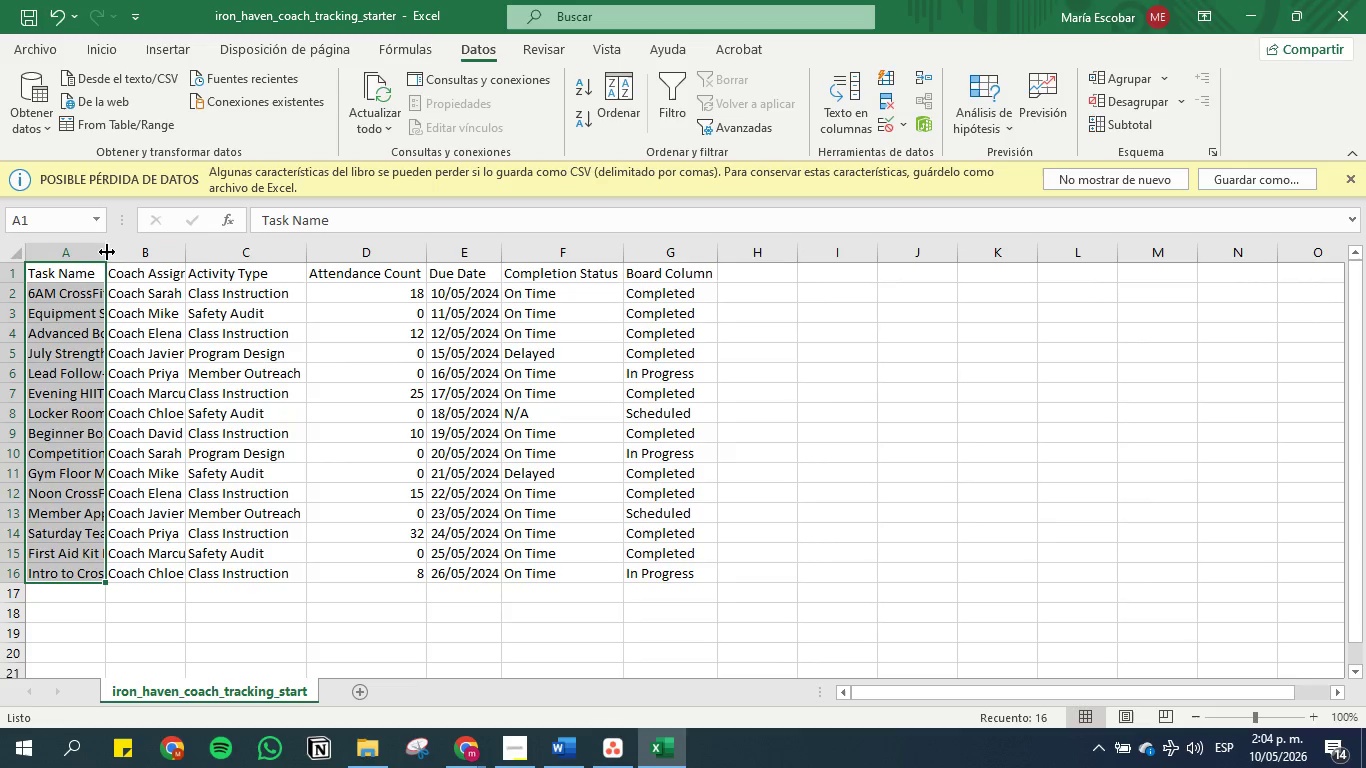 
double_click([102, 255])
 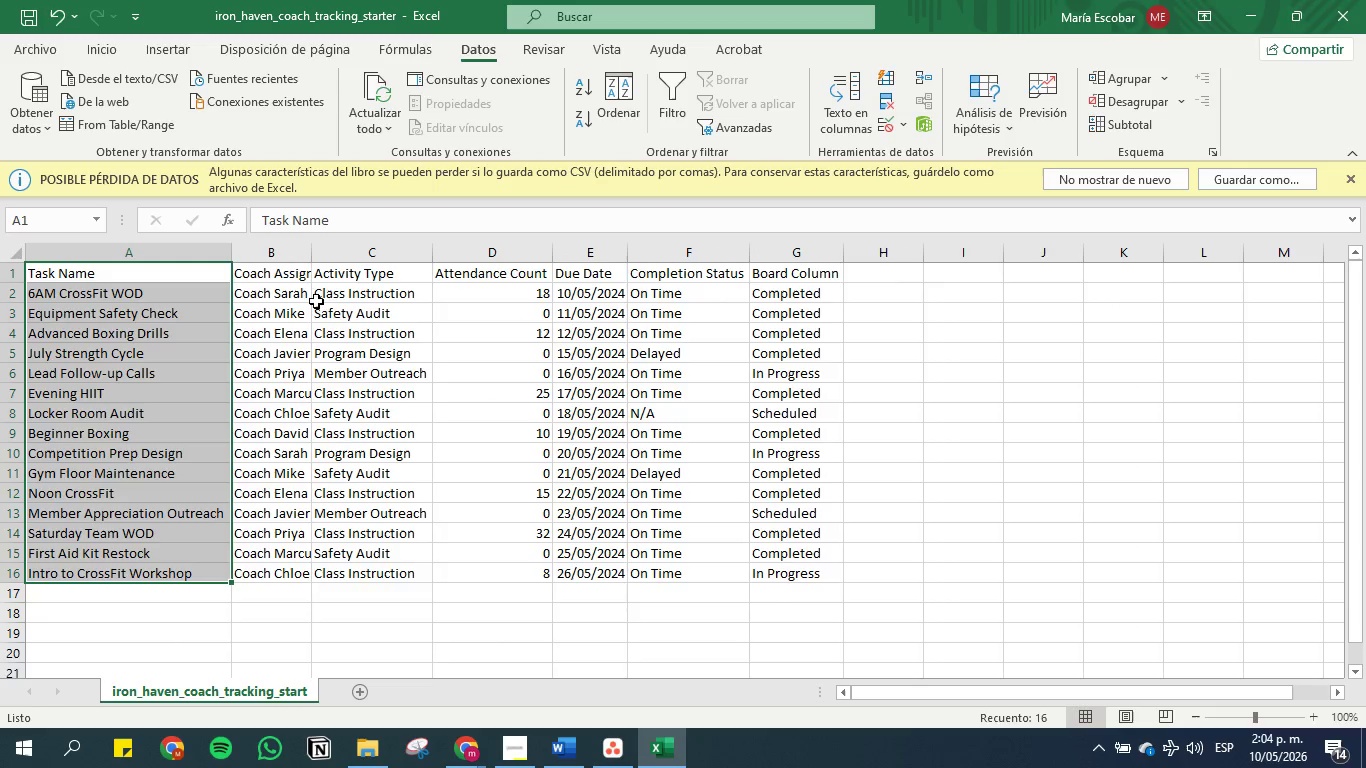 
left_click([342, 336])
 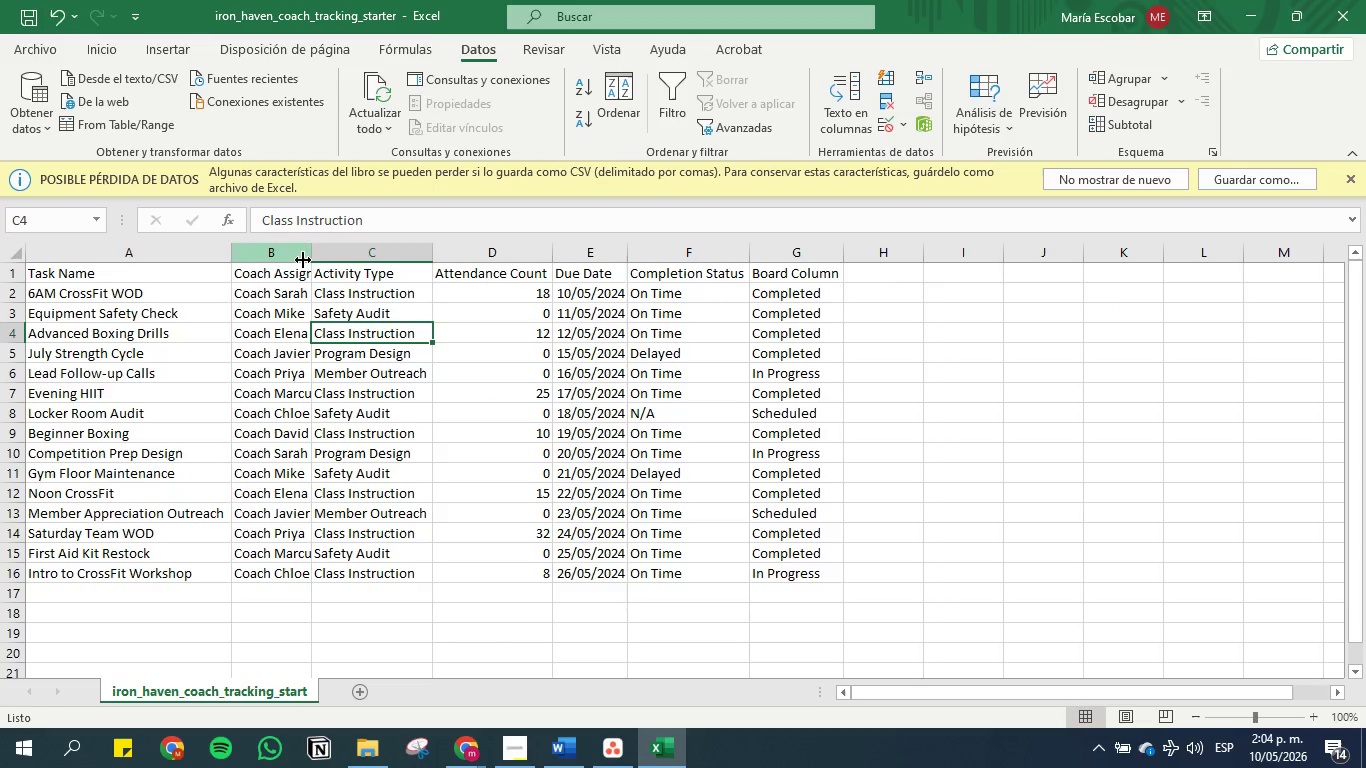 
double_click([312, 257])
 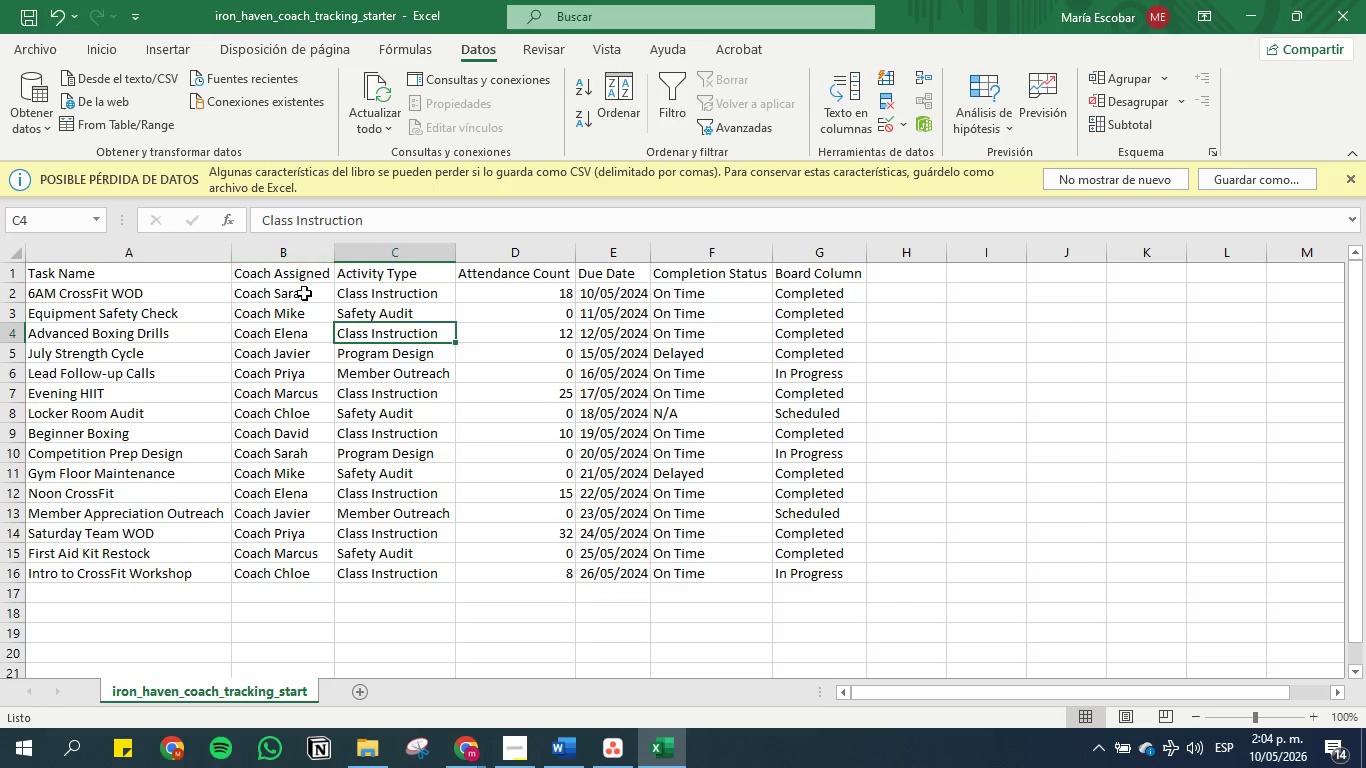 
left_click([305, 315])
 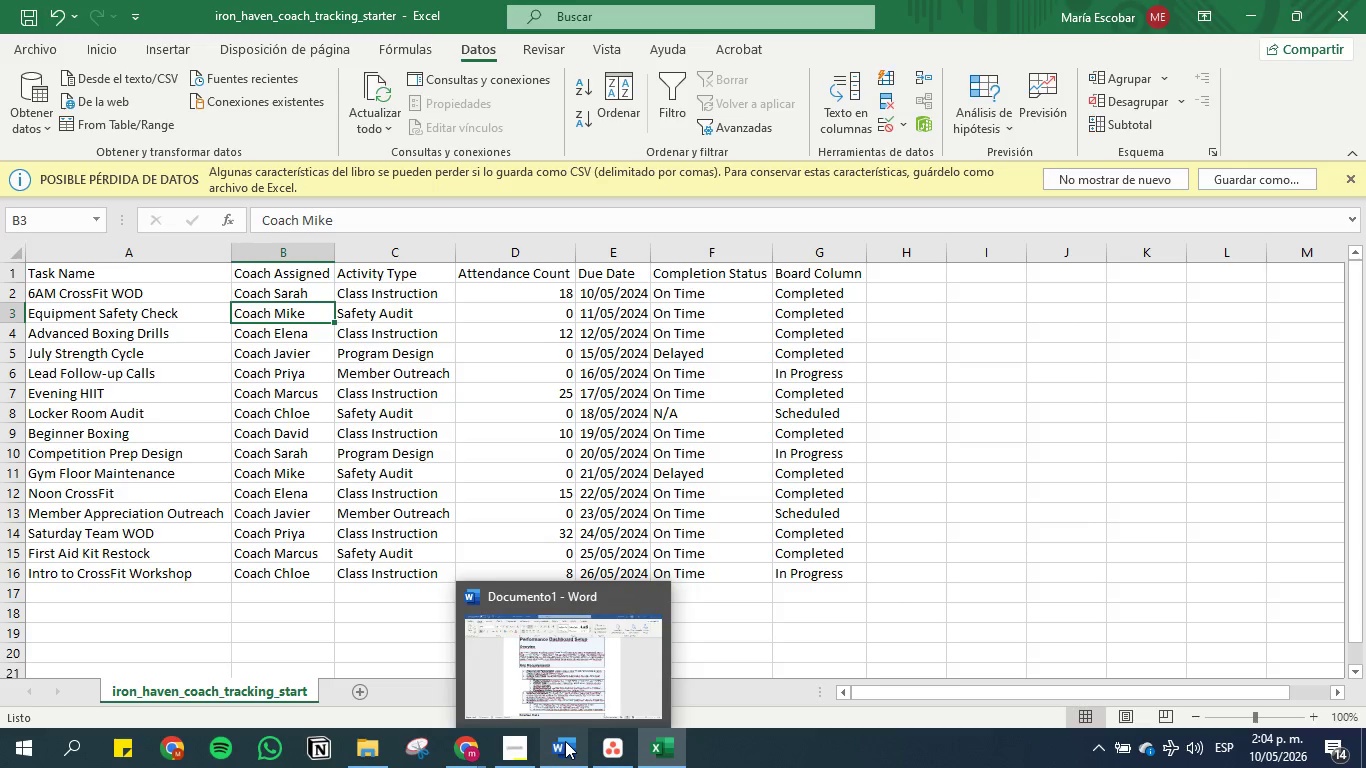 
left_click([565, 741])
 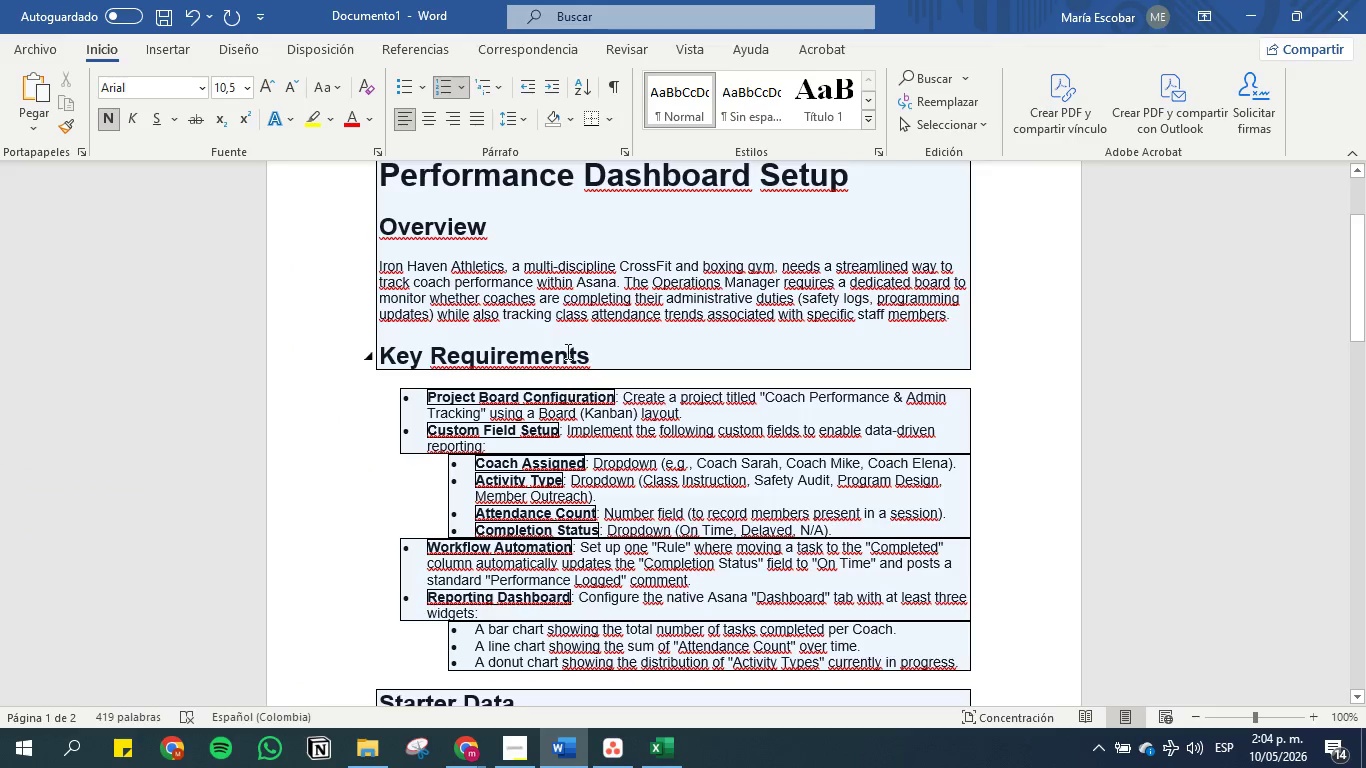 
left_click([569, 266])
 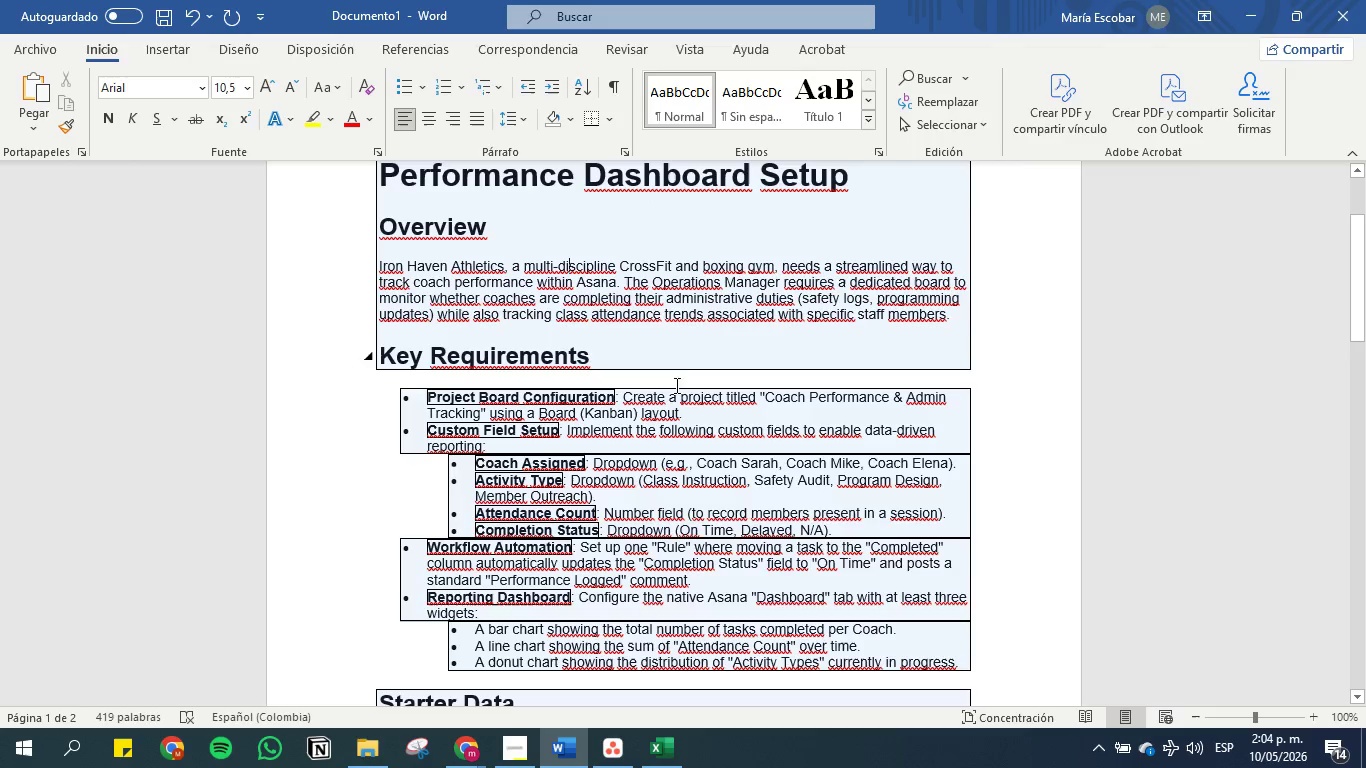 
wait(7.88)
 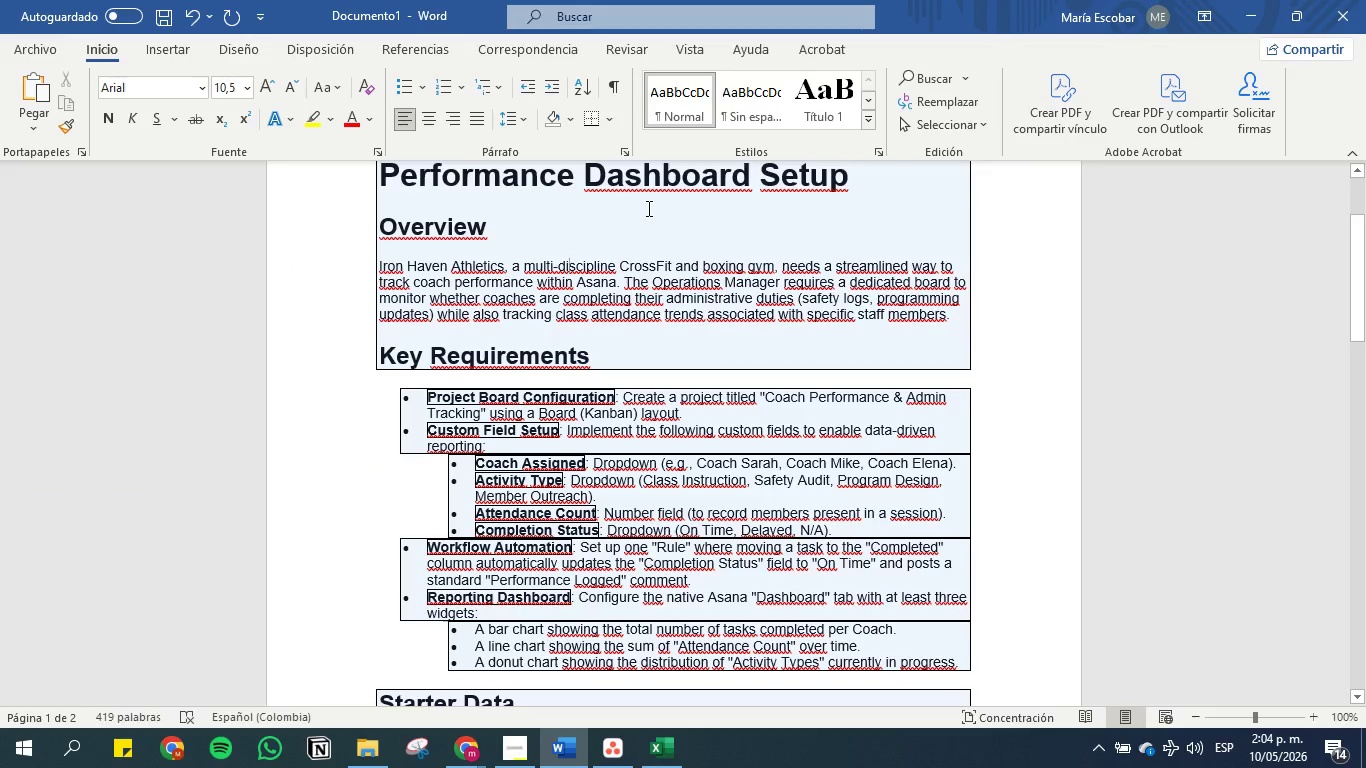 
left_click_drag(start_coordinate=[705, 415], to_coordinate=[421, 391])
 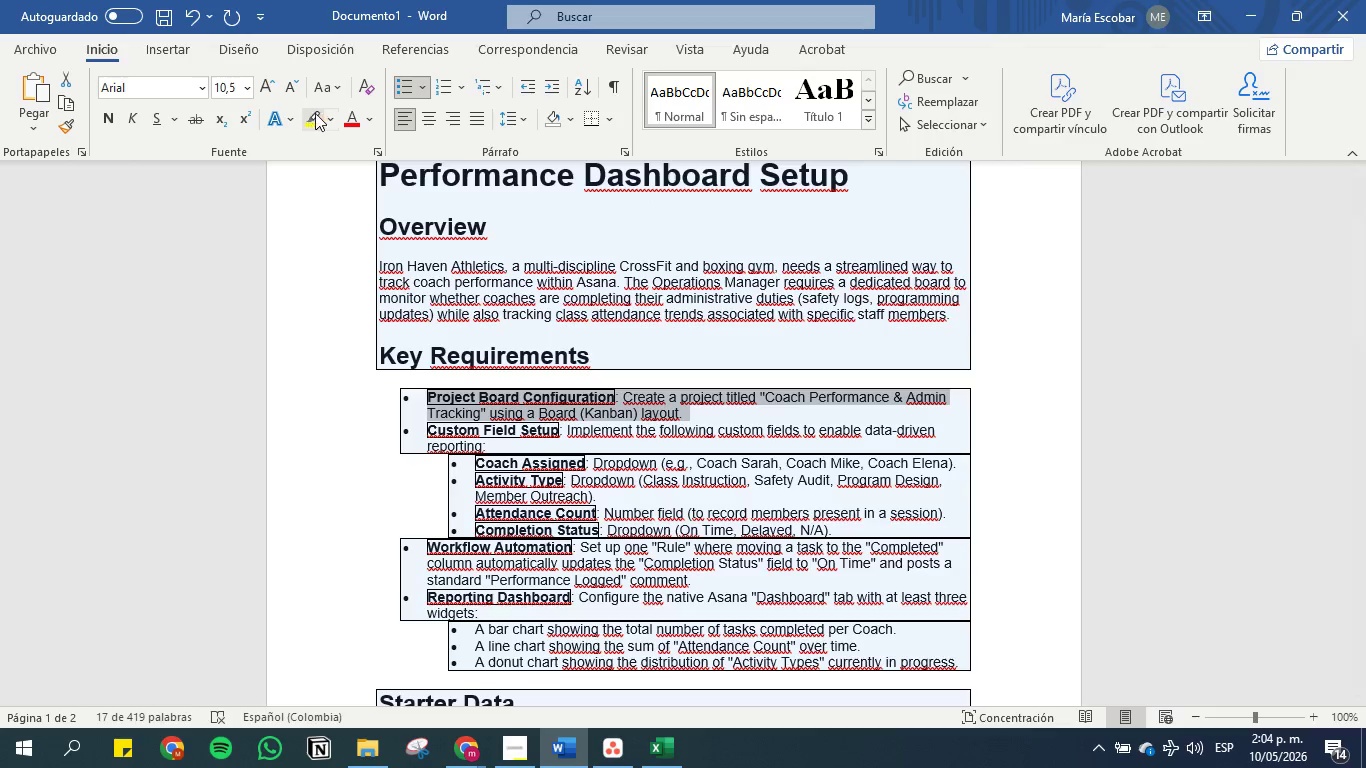 
left_click([308, 114])
 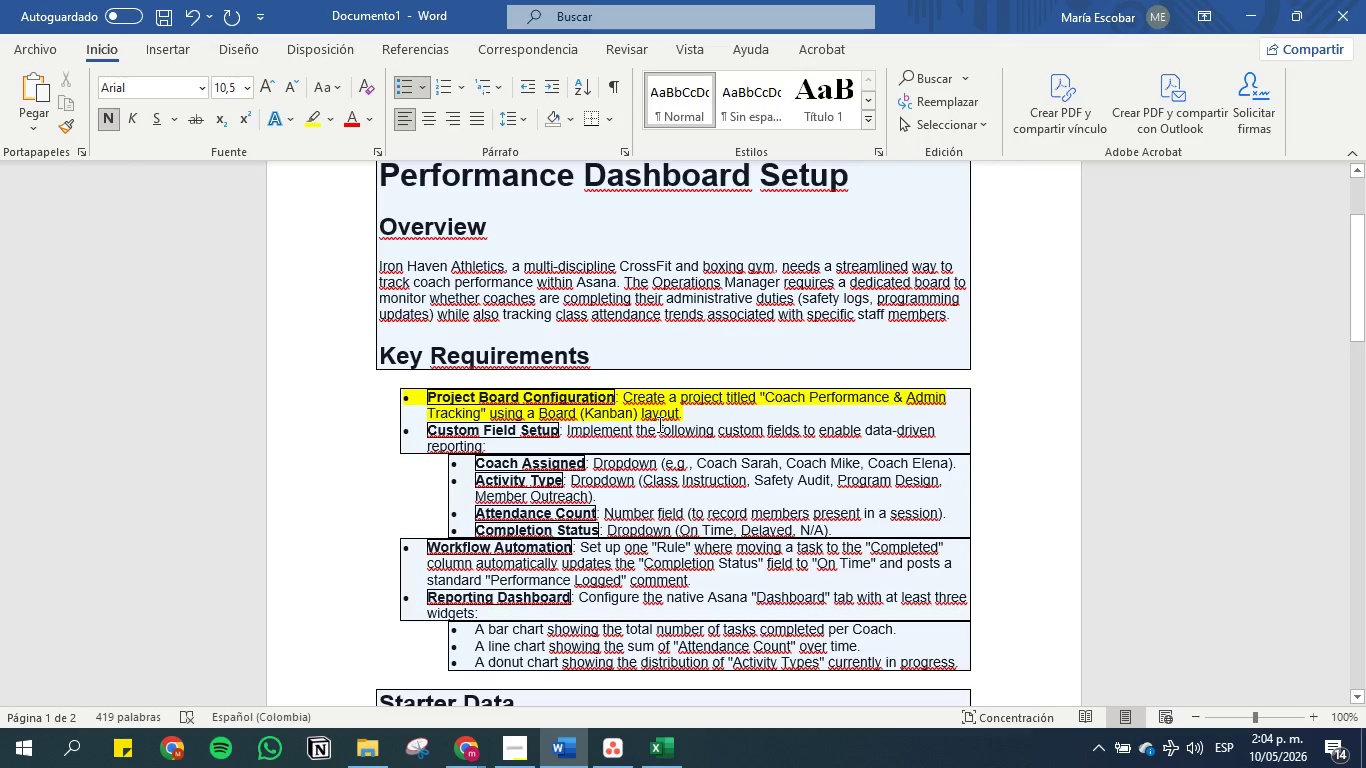 
wait(5.46)
 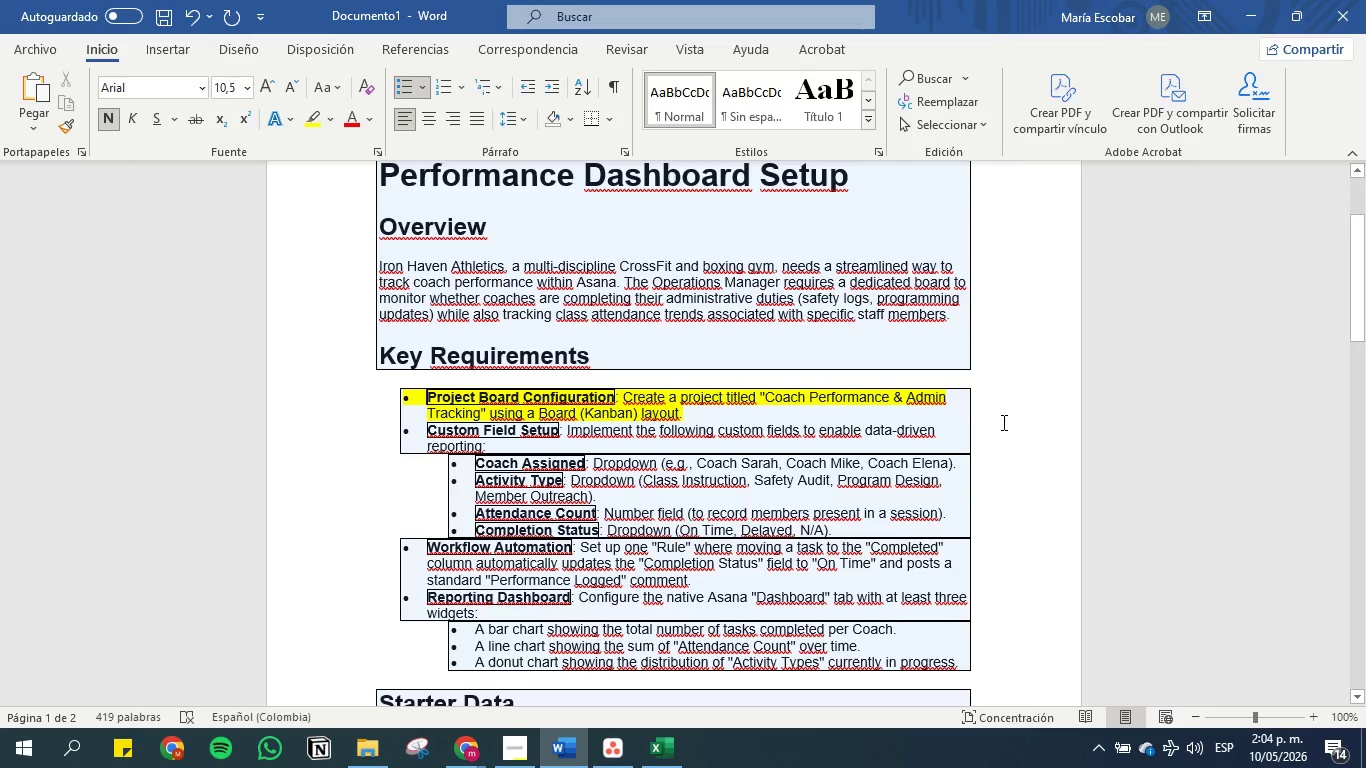 
mouse_move([664, 708])
 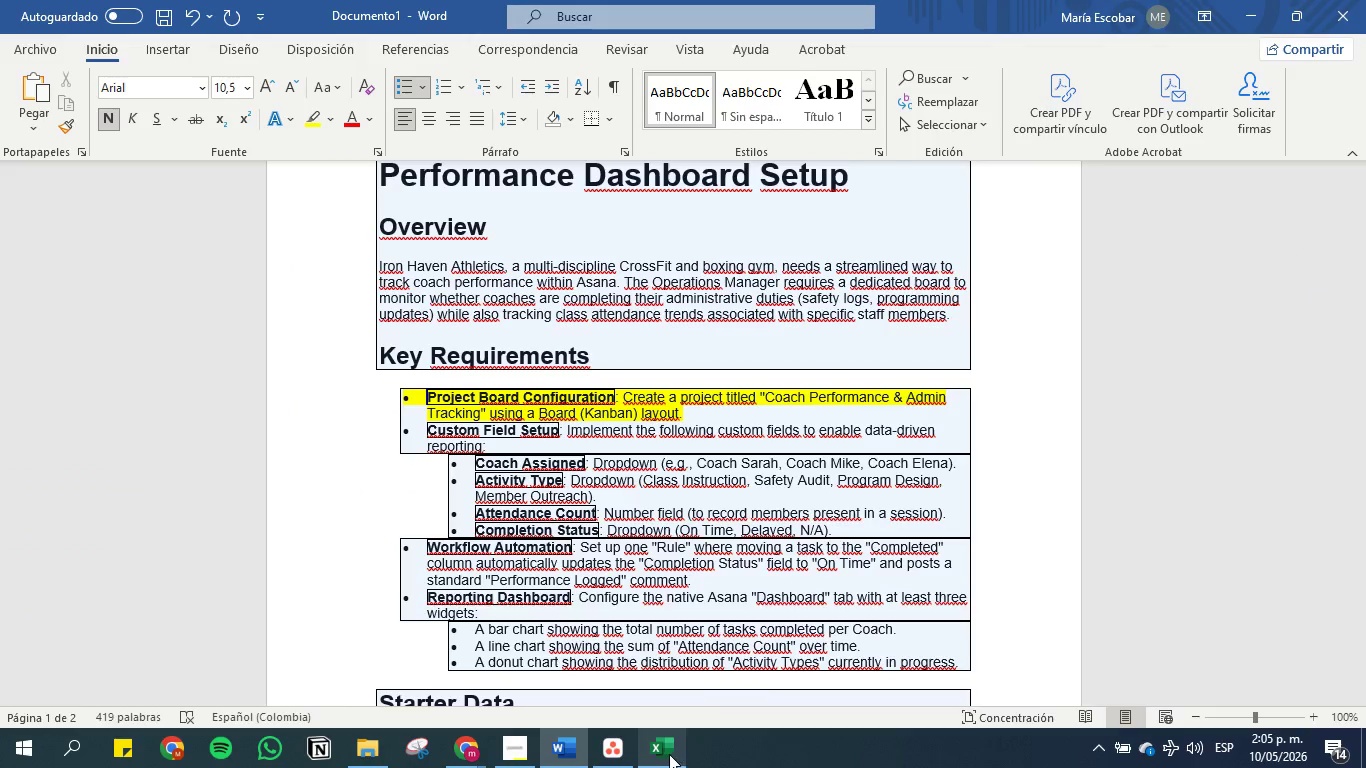 
left_click([616, 751])
 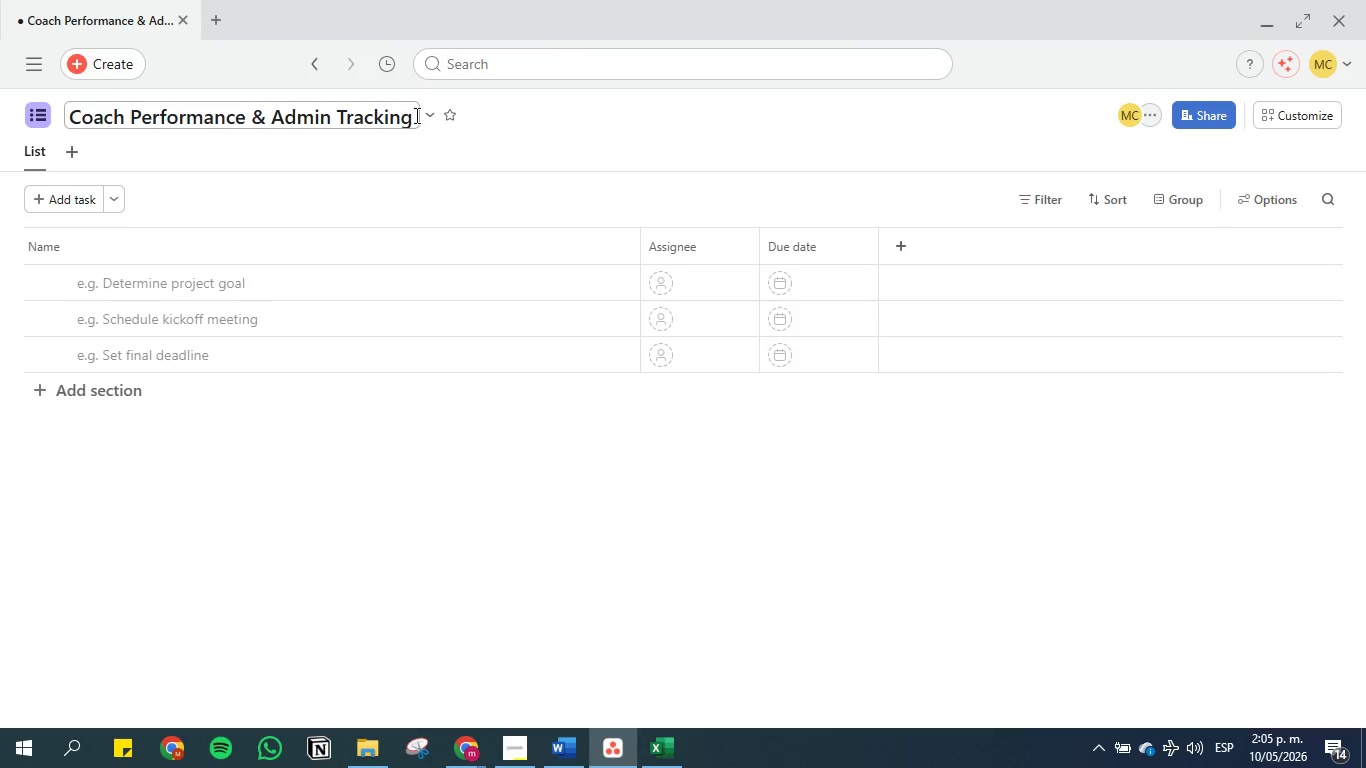 
left_click([431, 115])
 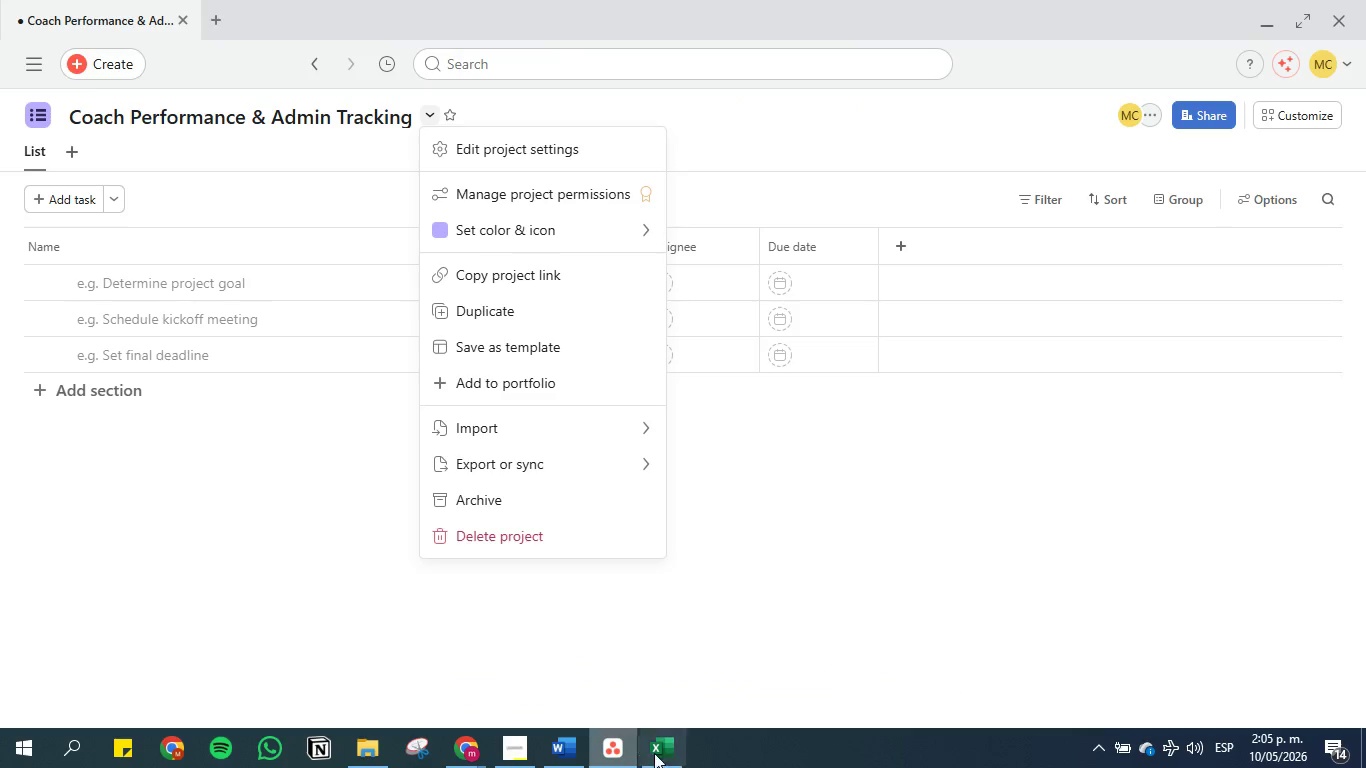 
double_click([680, 748])
 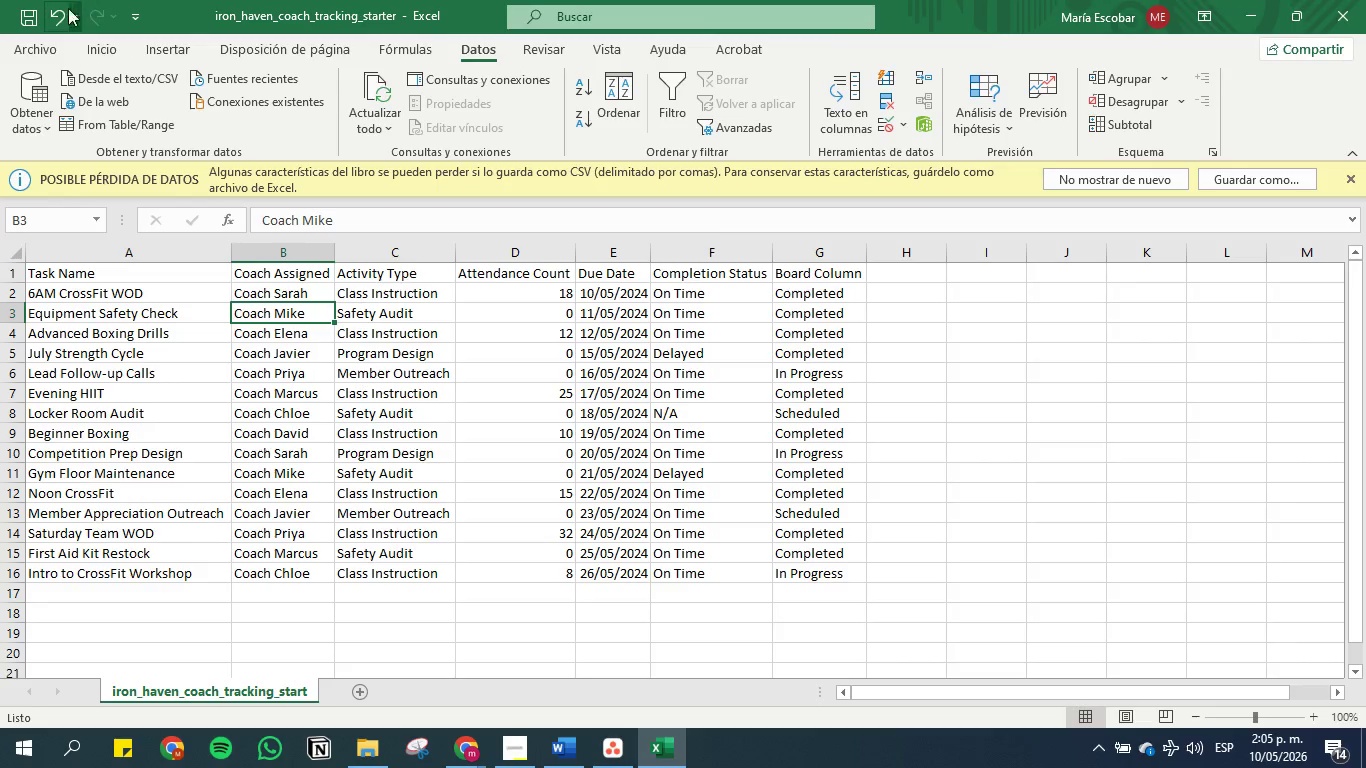 
left_click([30, 16])
 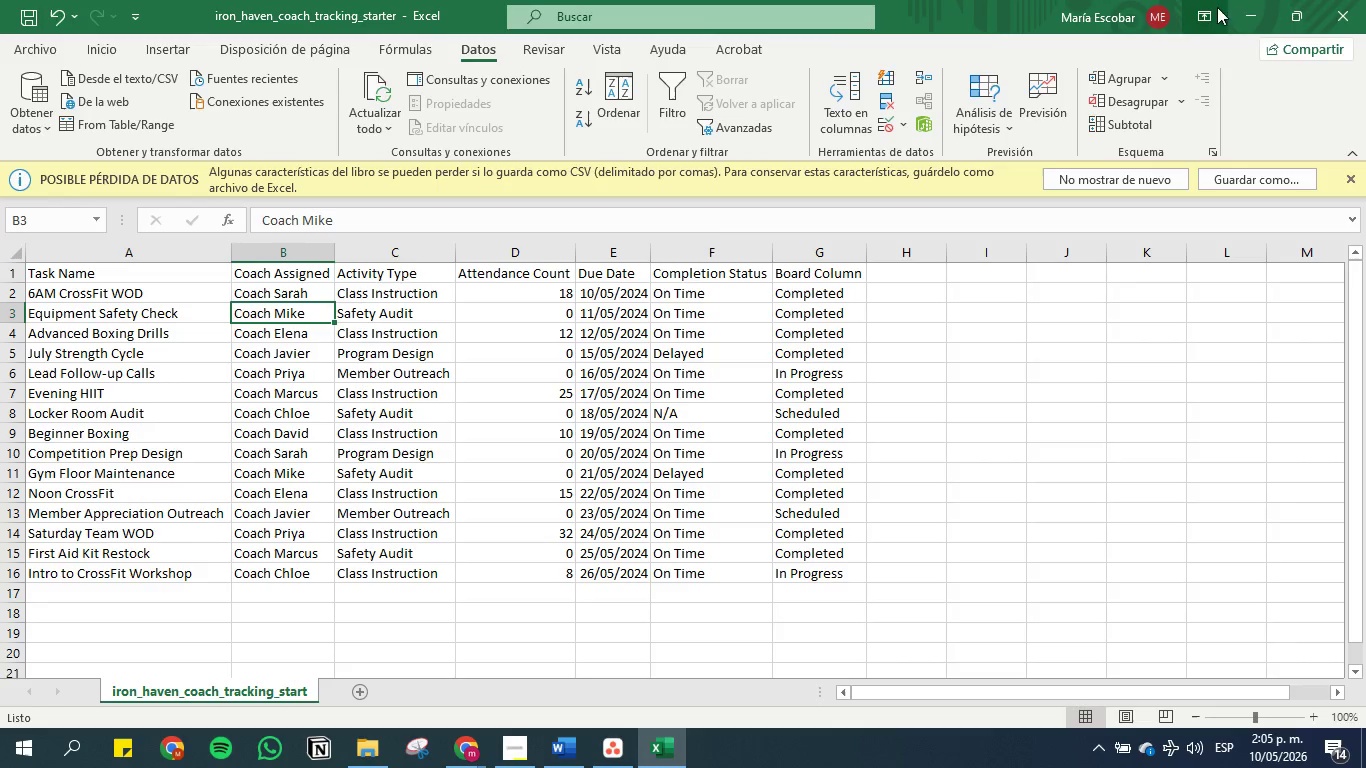 
left_click([1258, 11])
 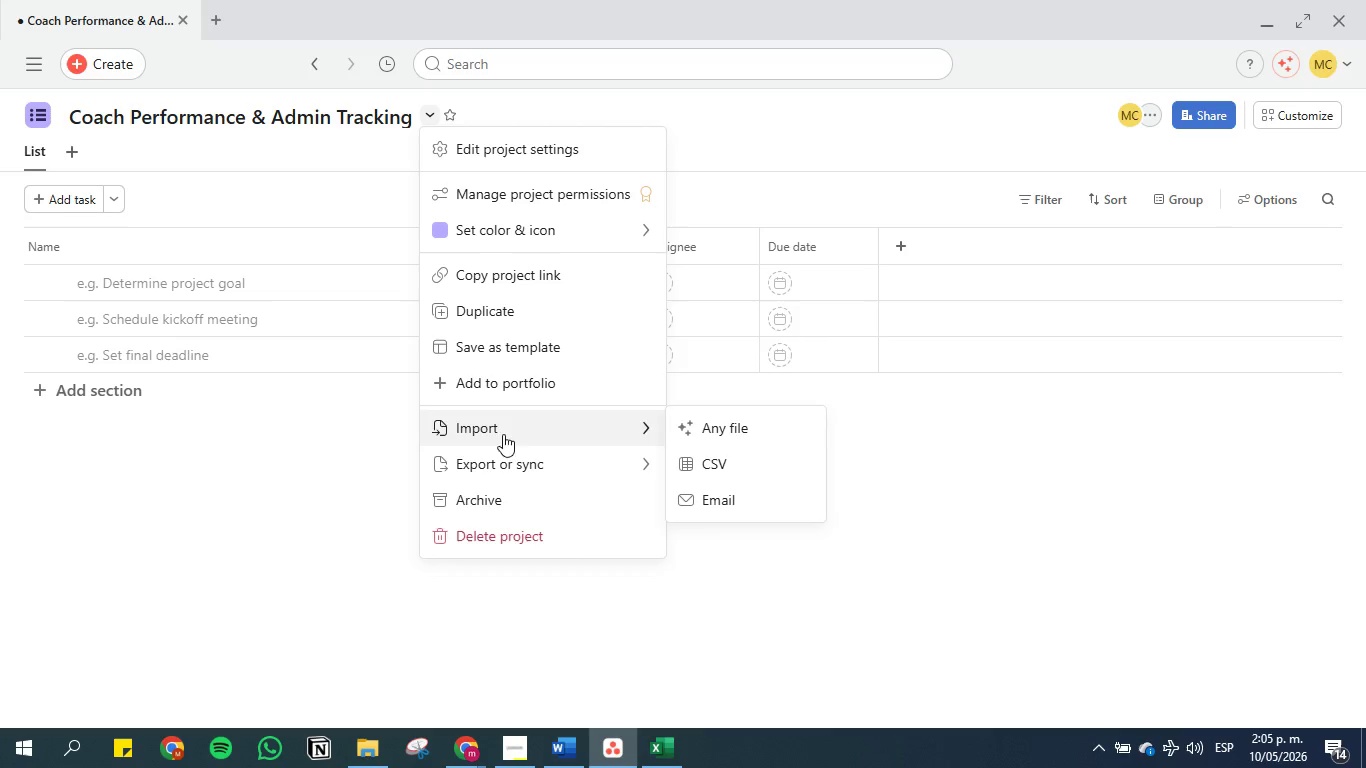 
left_click([732, 464])
 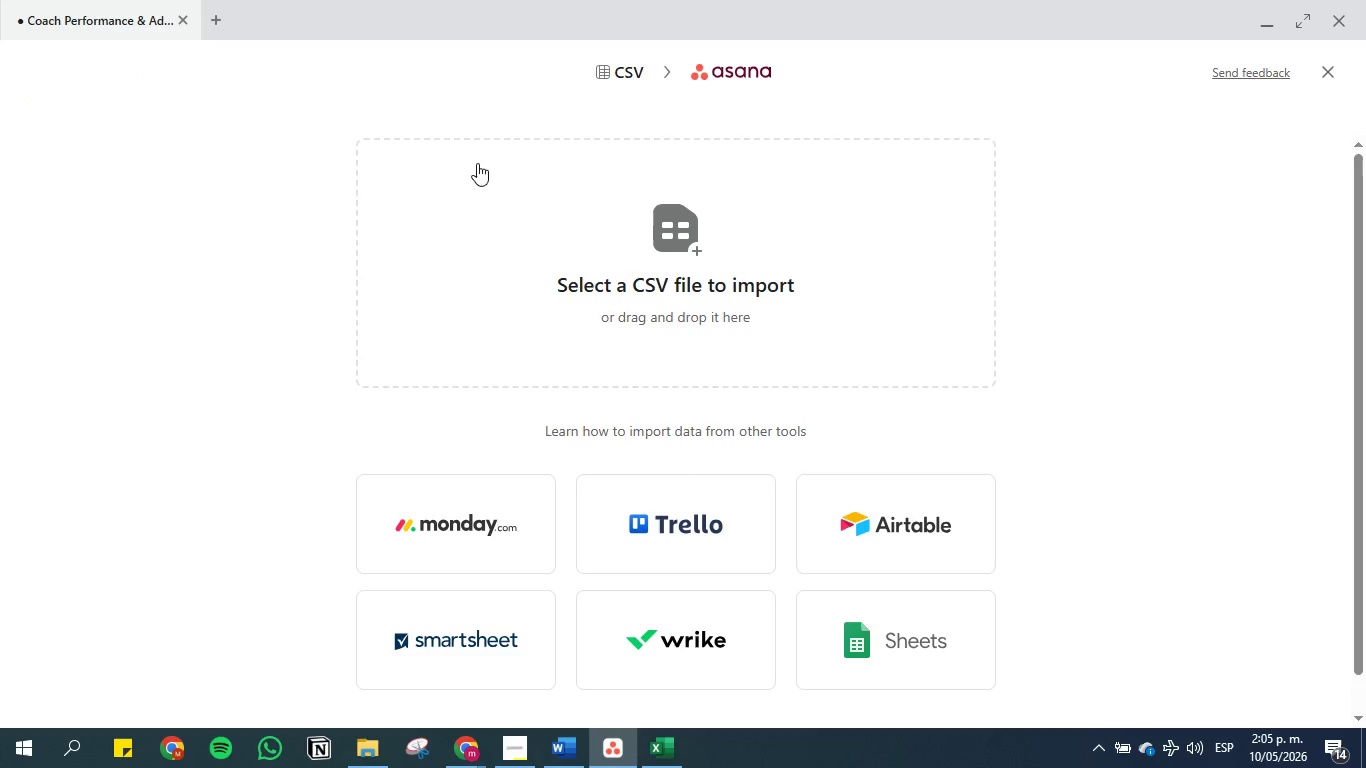 
left_click([505, 221])
 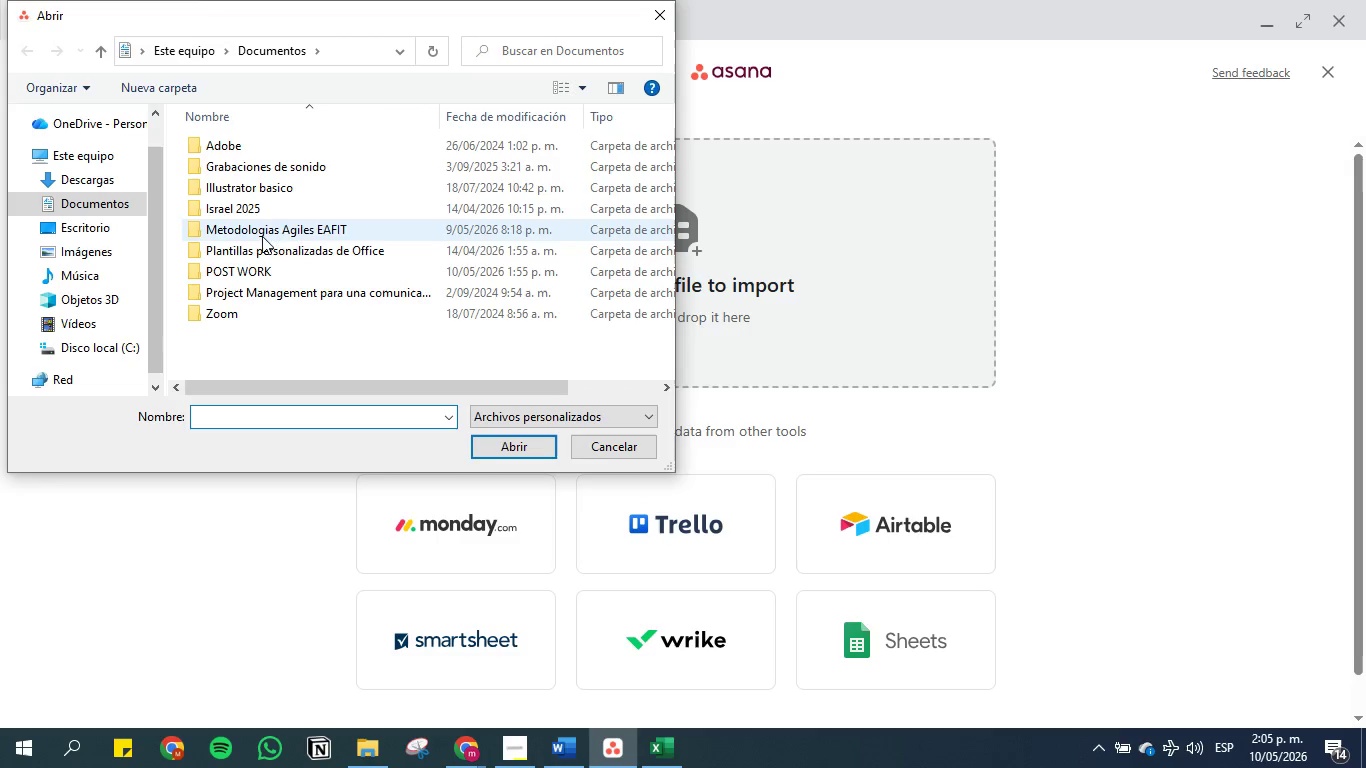 
double_click([259, 276])
 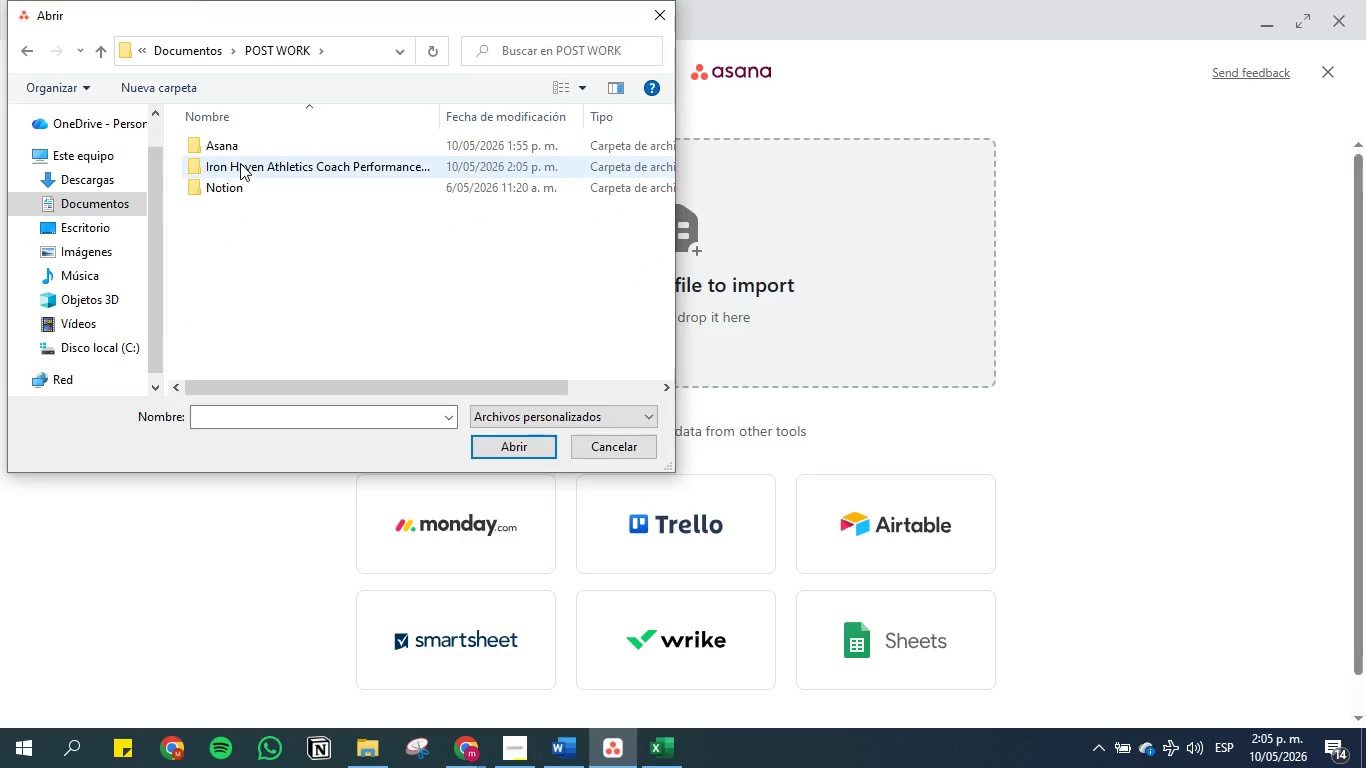 
double_click([240, 163])
 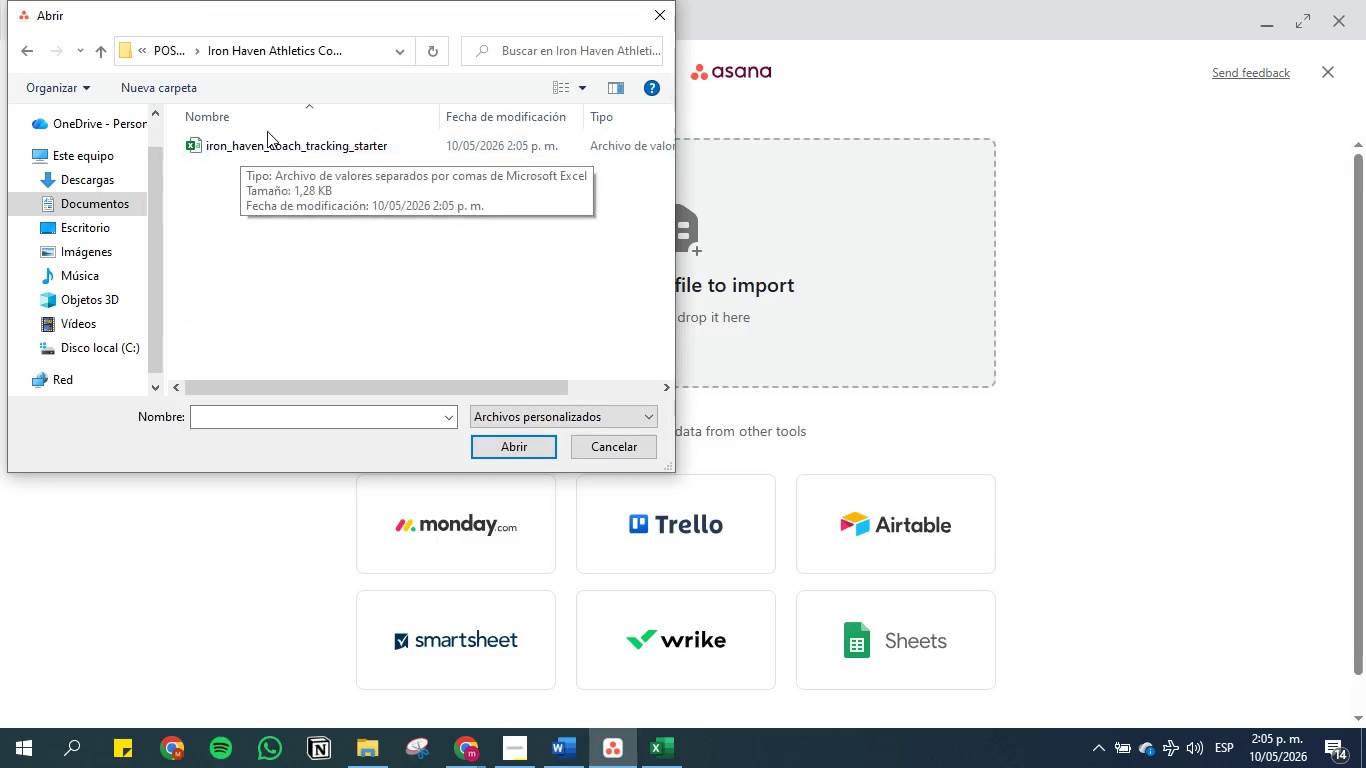 
double_click([268, 154])
 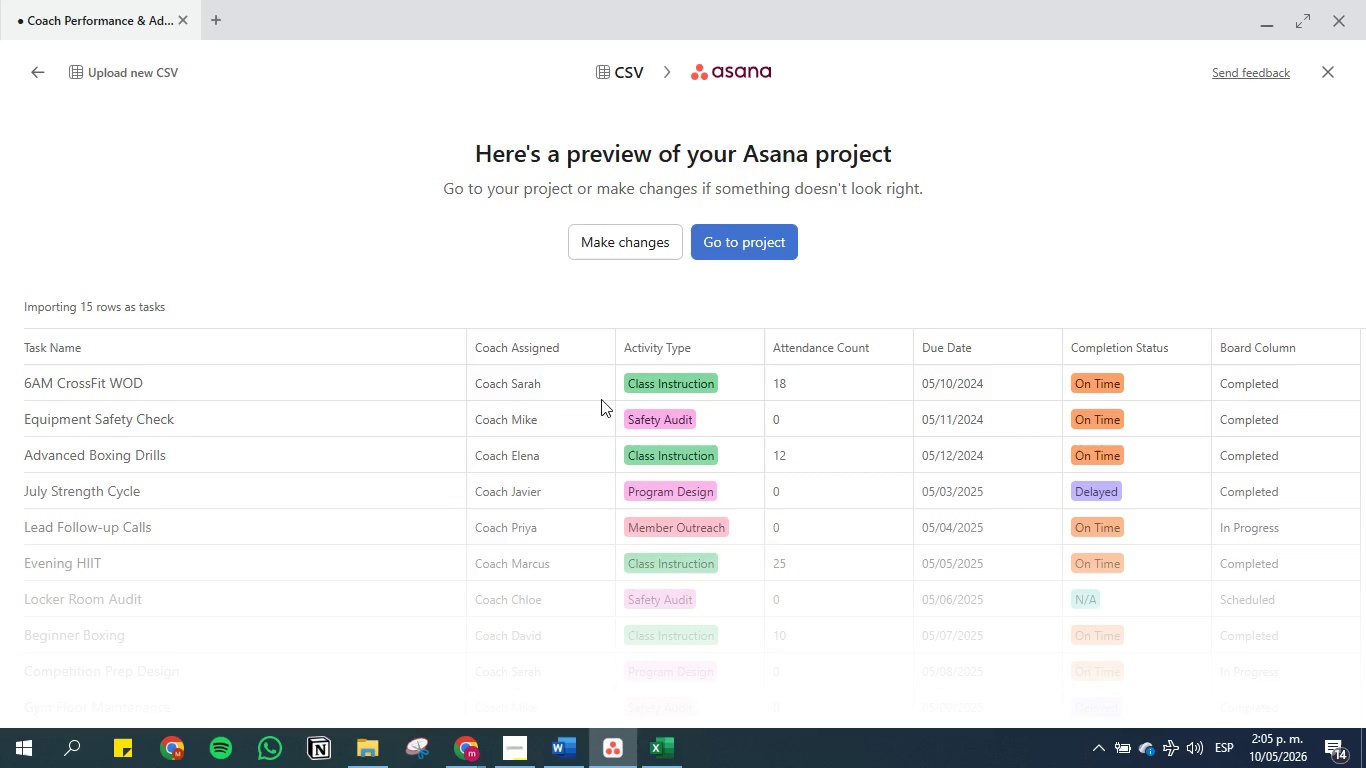 
left_click([634, 248])
 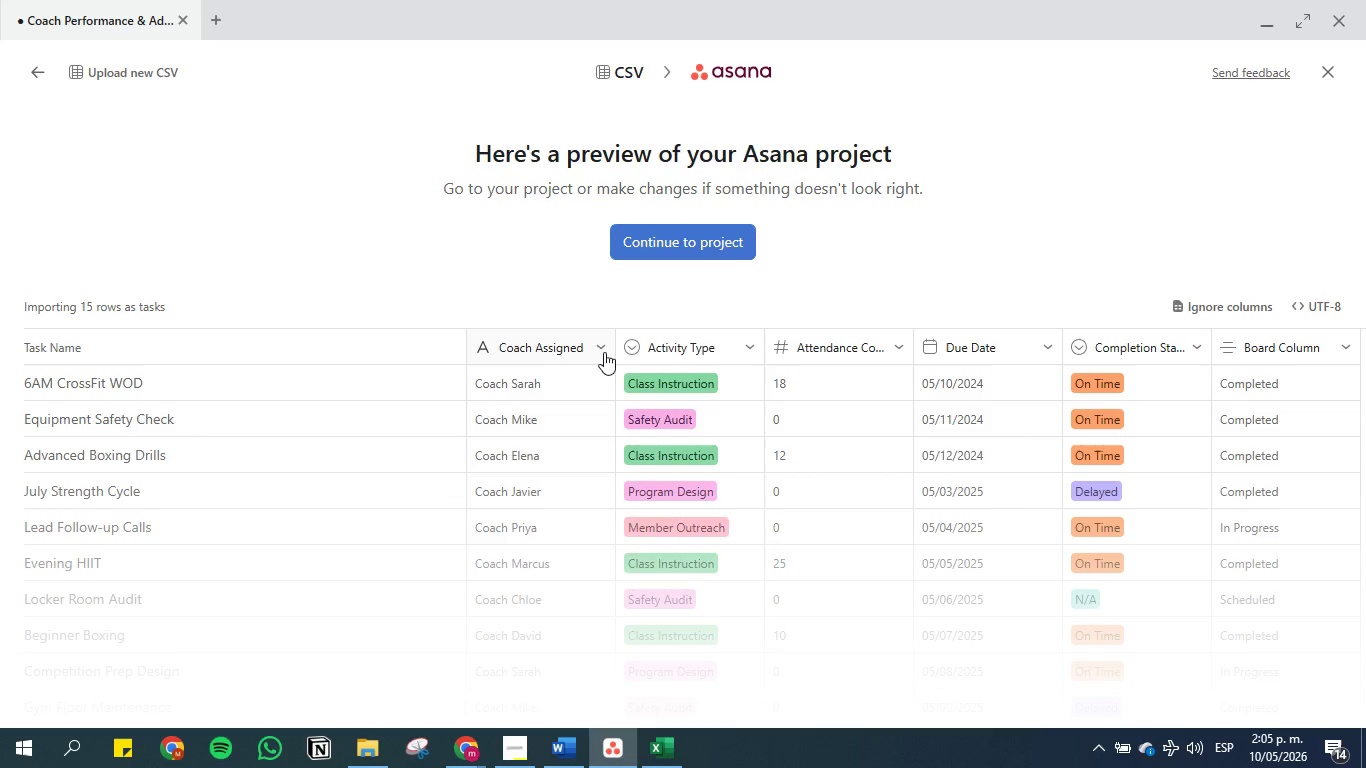 
left_click([604, 352])
 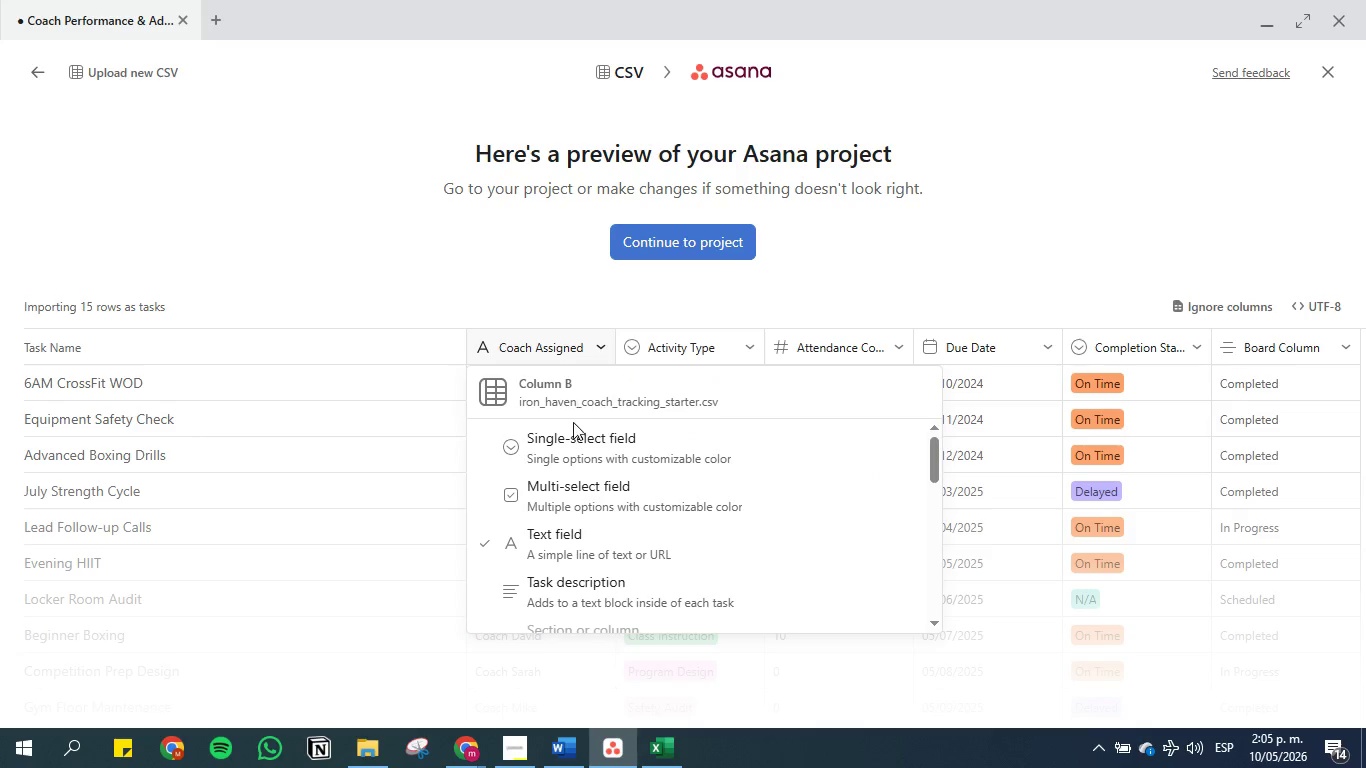 
left_click([573, 433])
 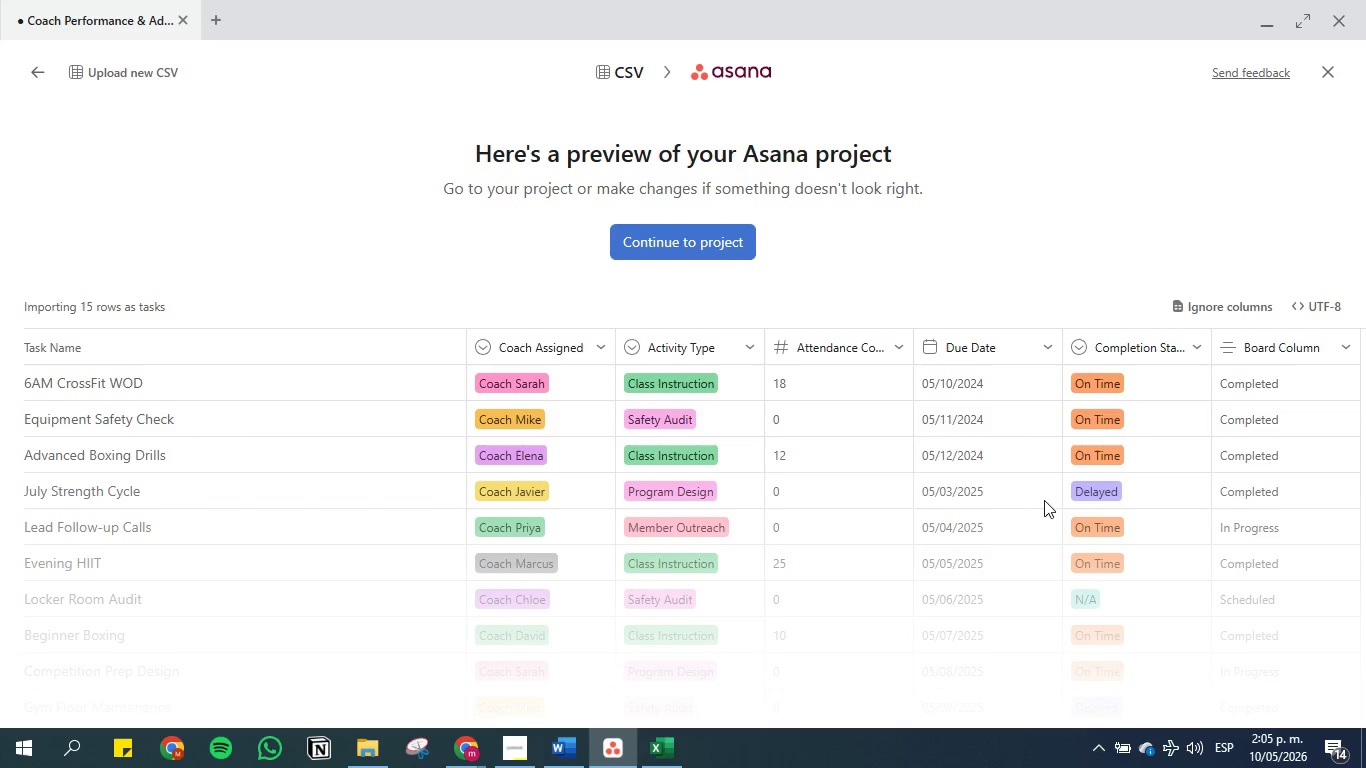 
left_click([1311, 334])
 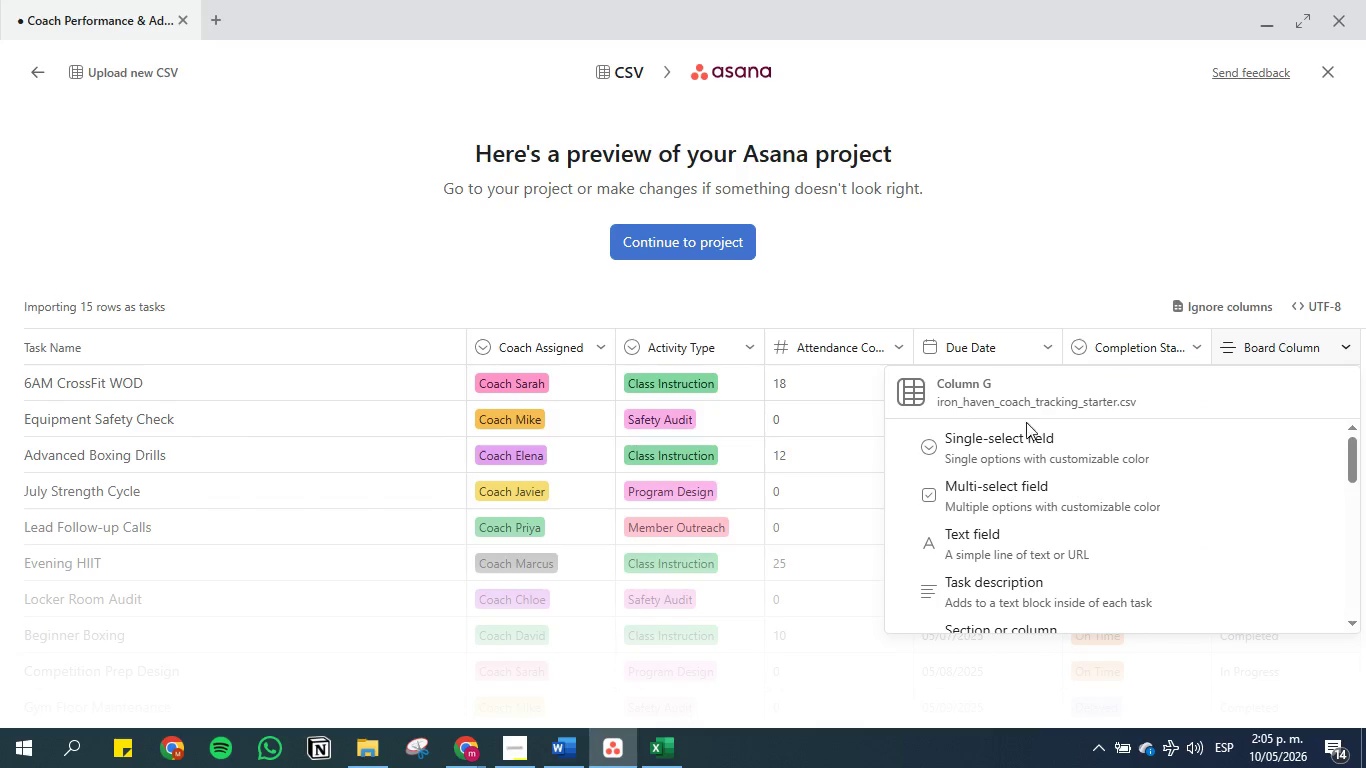 
left_click([1026, 440])
 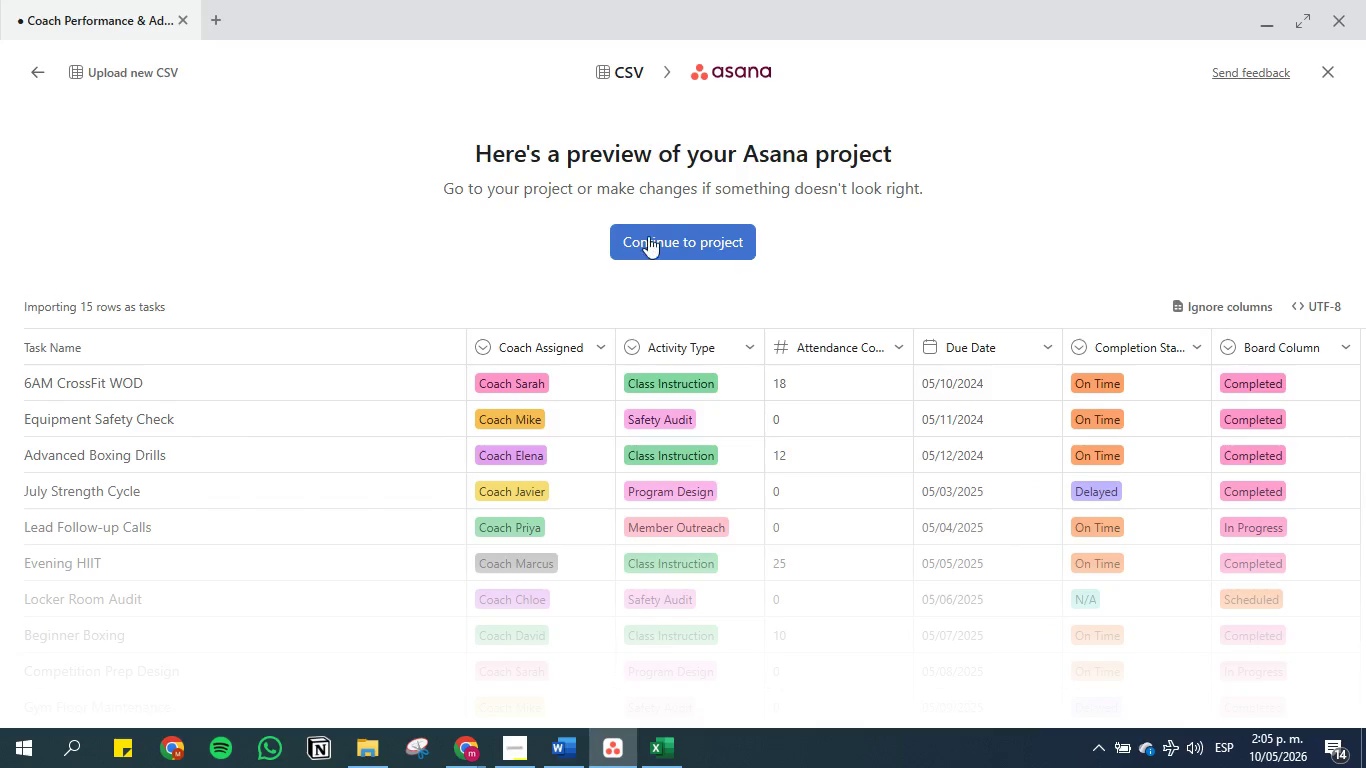 
left_click([665, 242])
 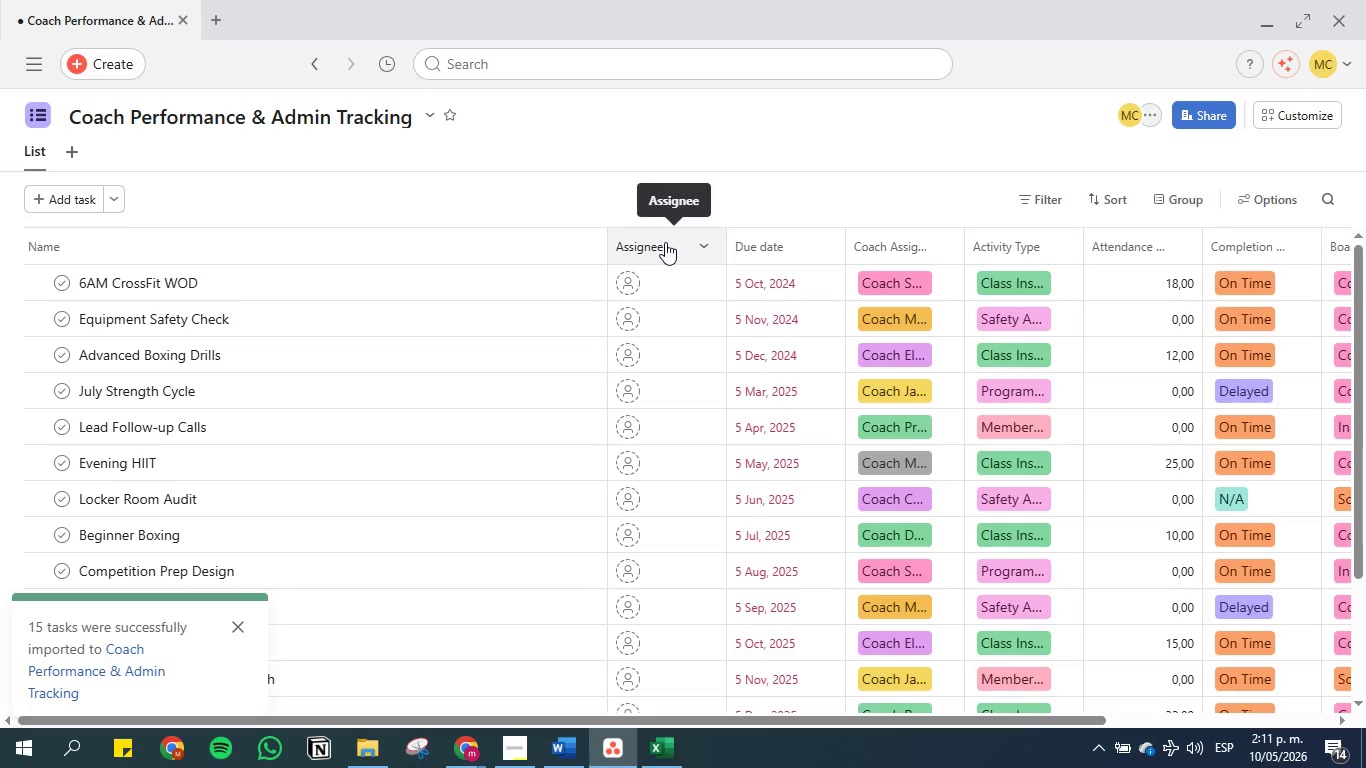 
wait(366.76)
 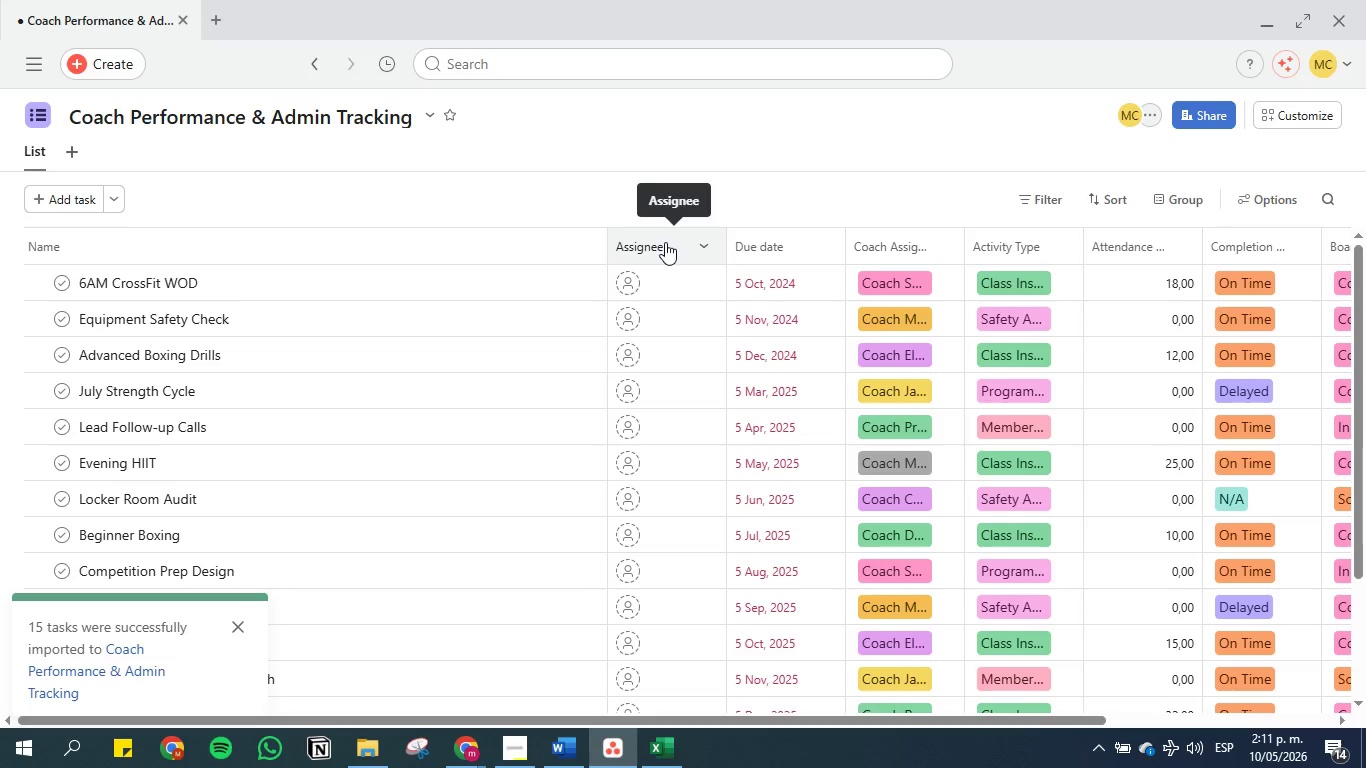 
left_click([560, 746])
 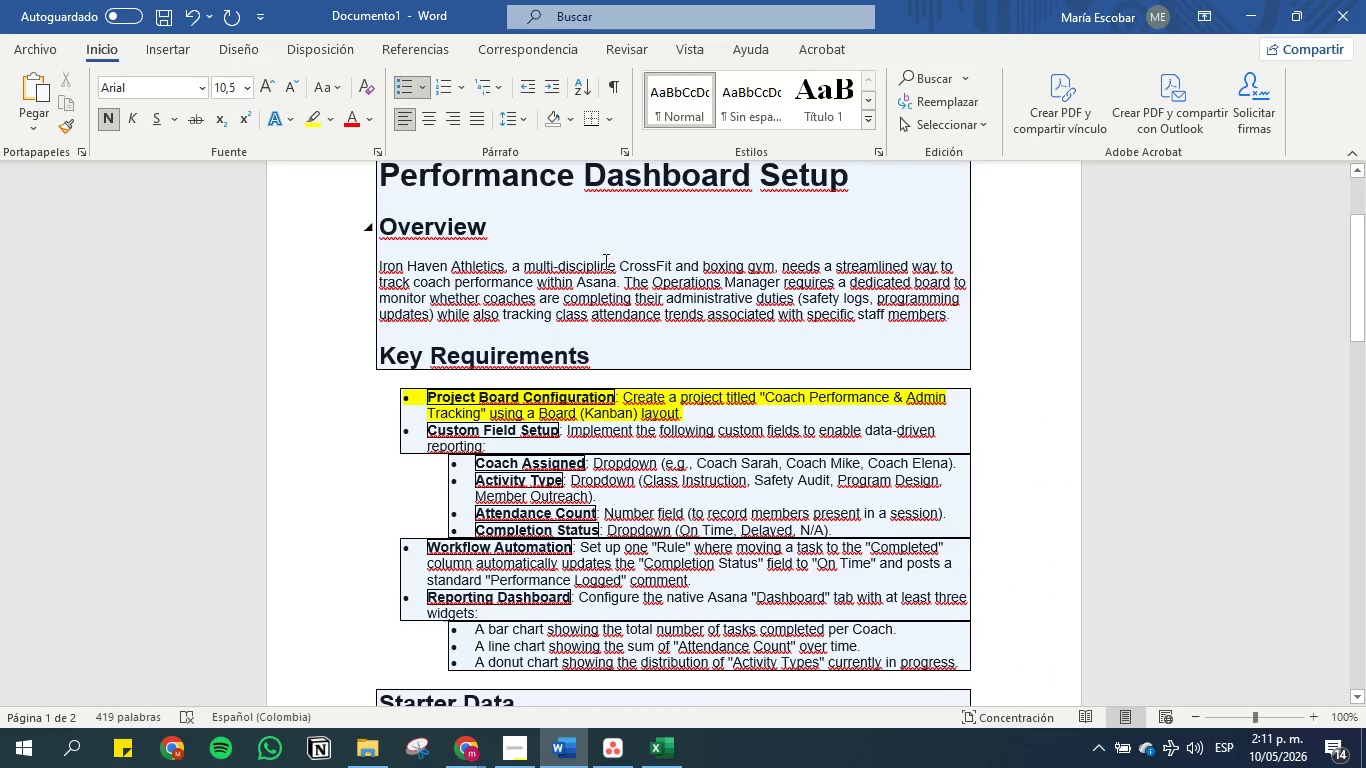 
left_click([570, 417])
 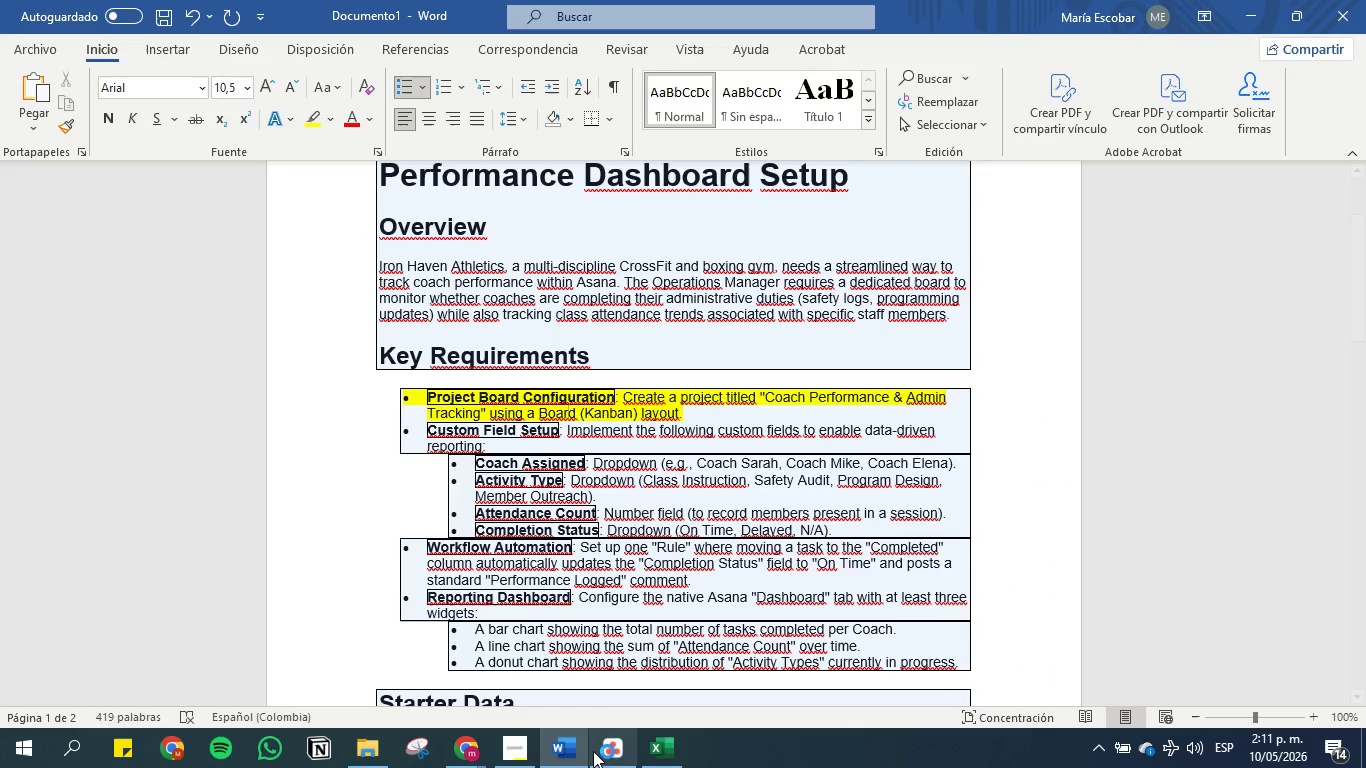 
left_click([609, 753])
 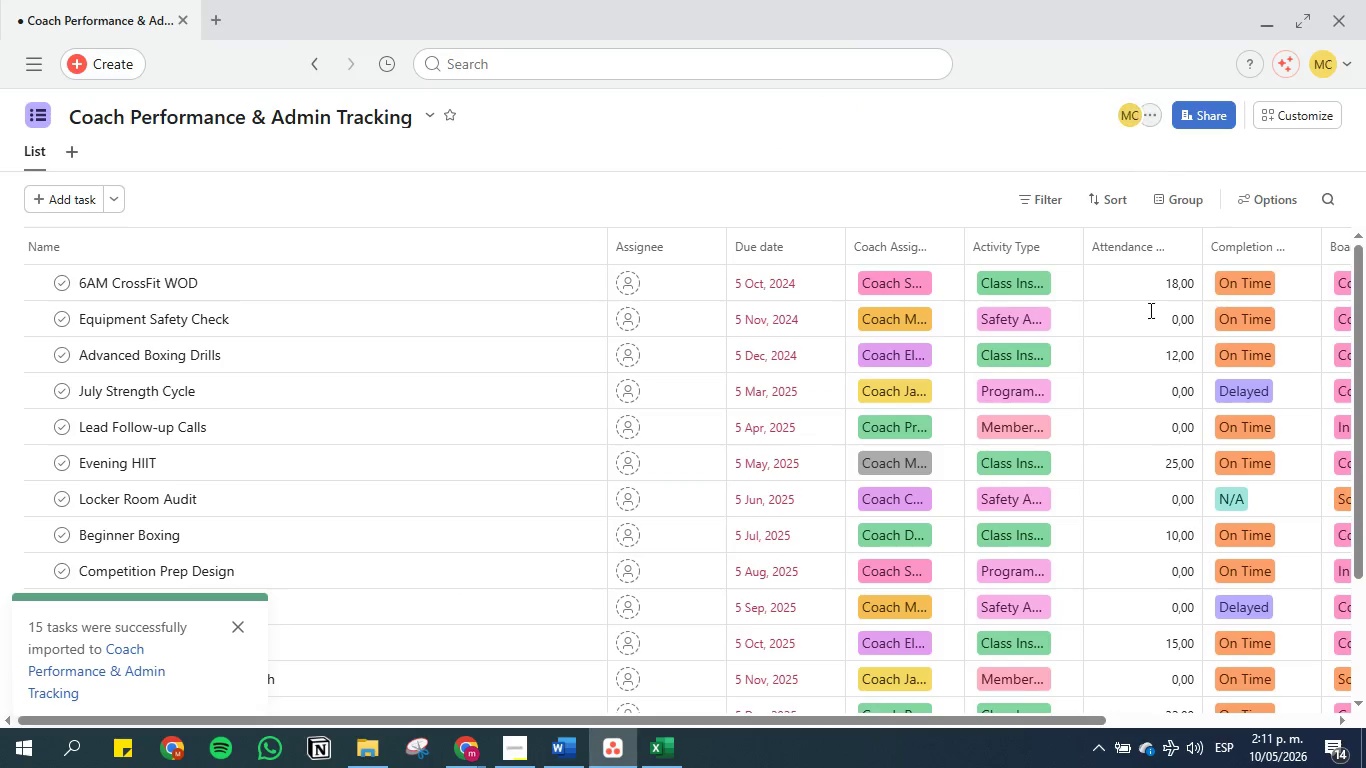 
left_click([665, 750])
 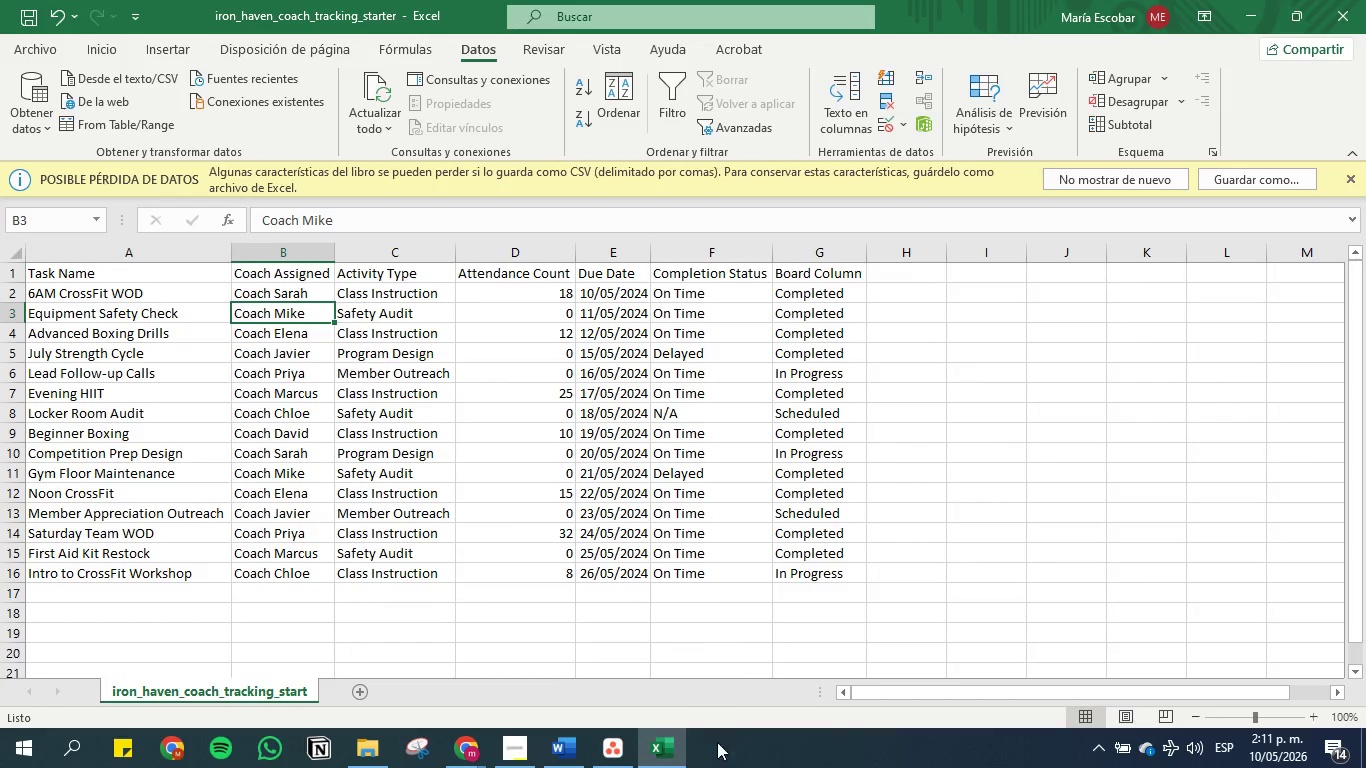 
left_click([670, 748])
 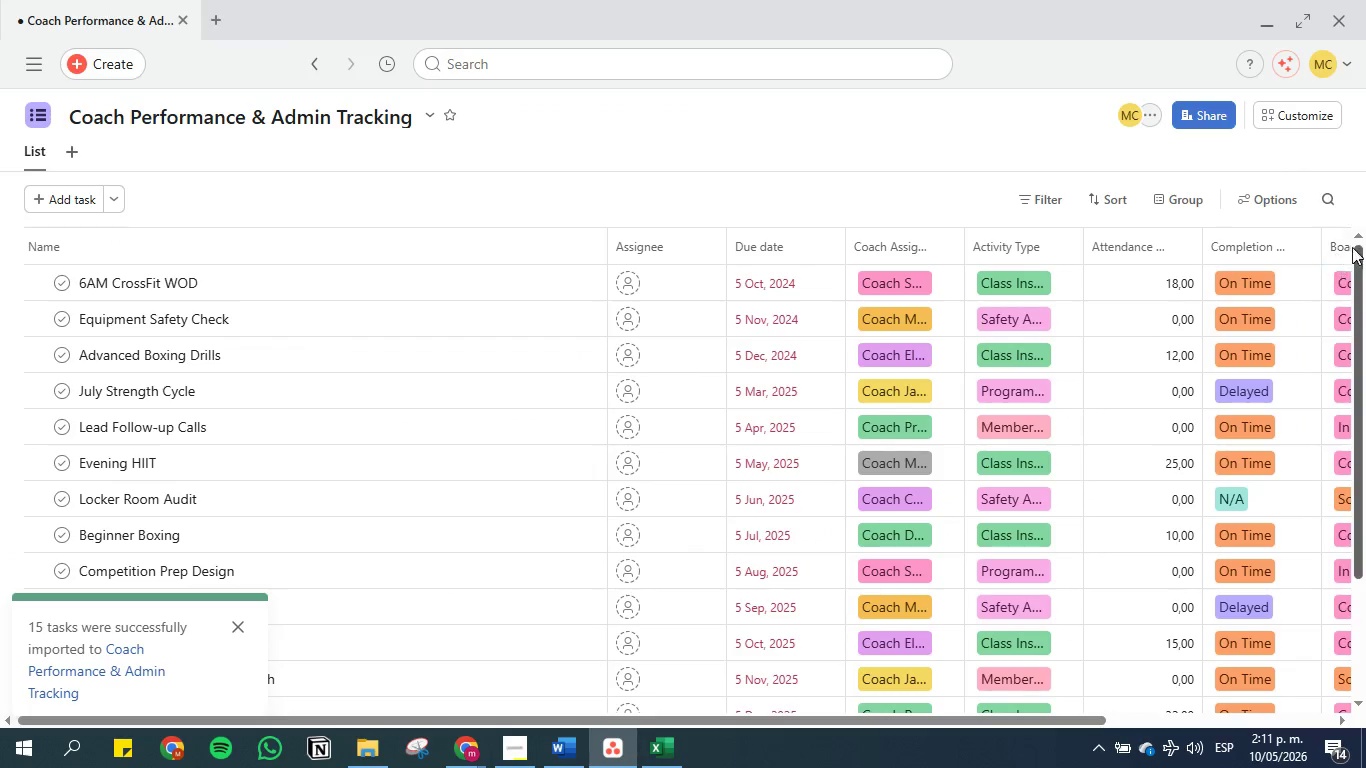 
left_click_drag(start_coordinate=[1341, 245], to_coordinate=[611, 240])
 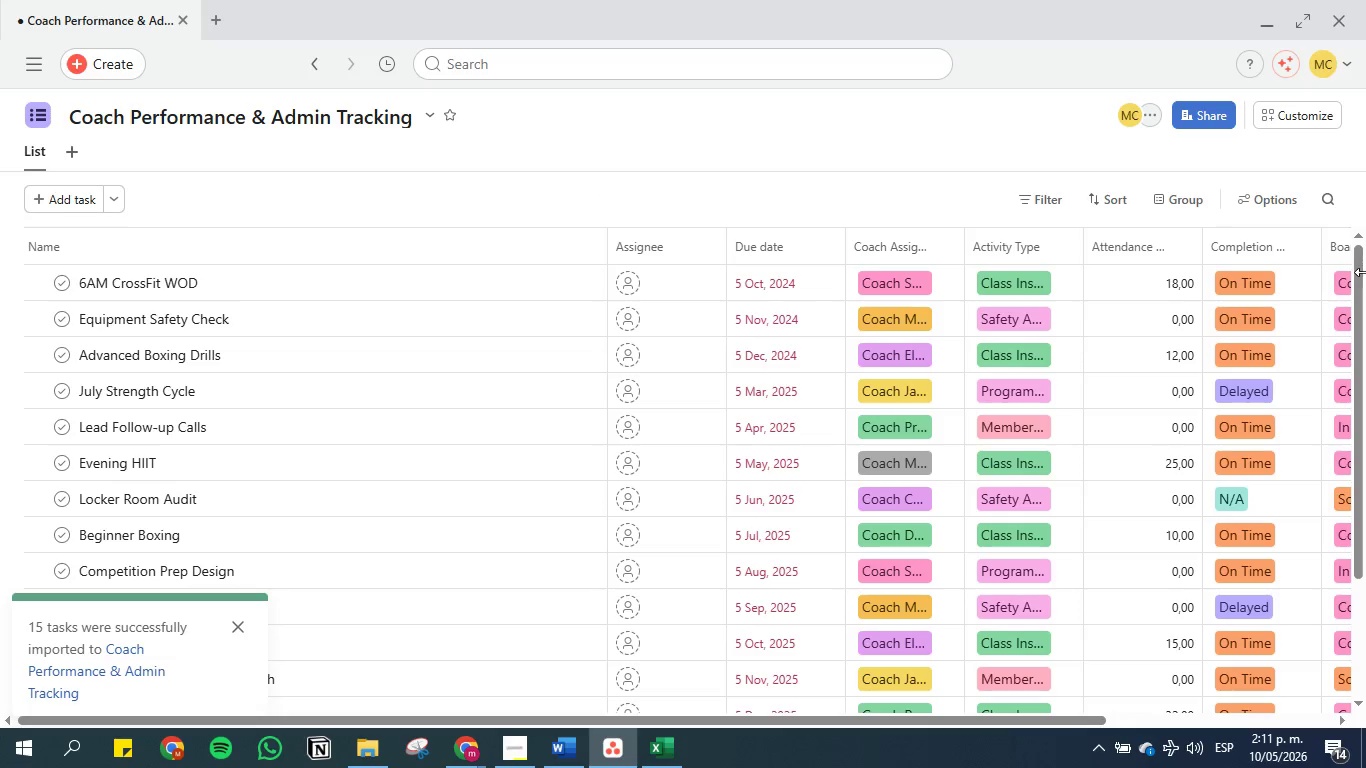 
left_click_drag(start_coordinate=[1349, 243], to_coordinate=[608, 241])
 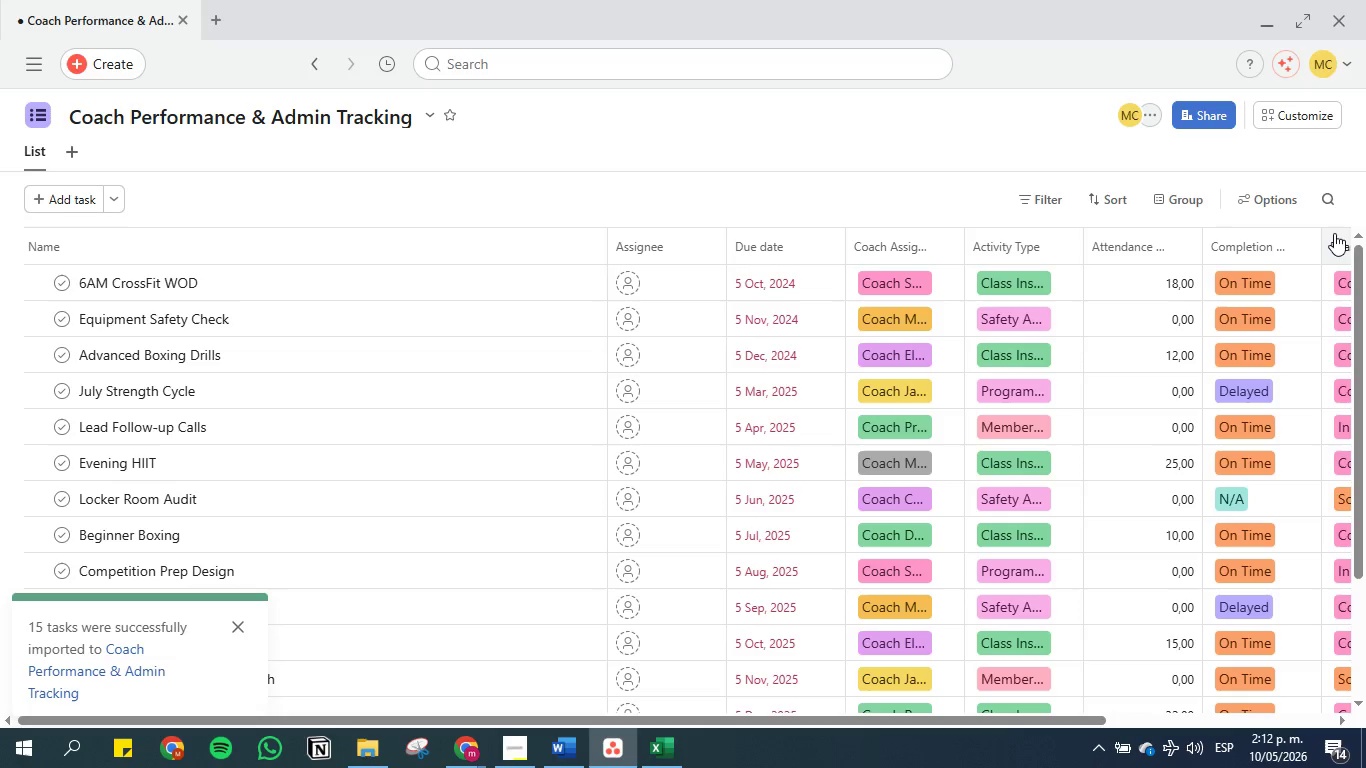 
left_click_drag(start_coordinate=[1335, 233], to_coordinate=[621, 233])
 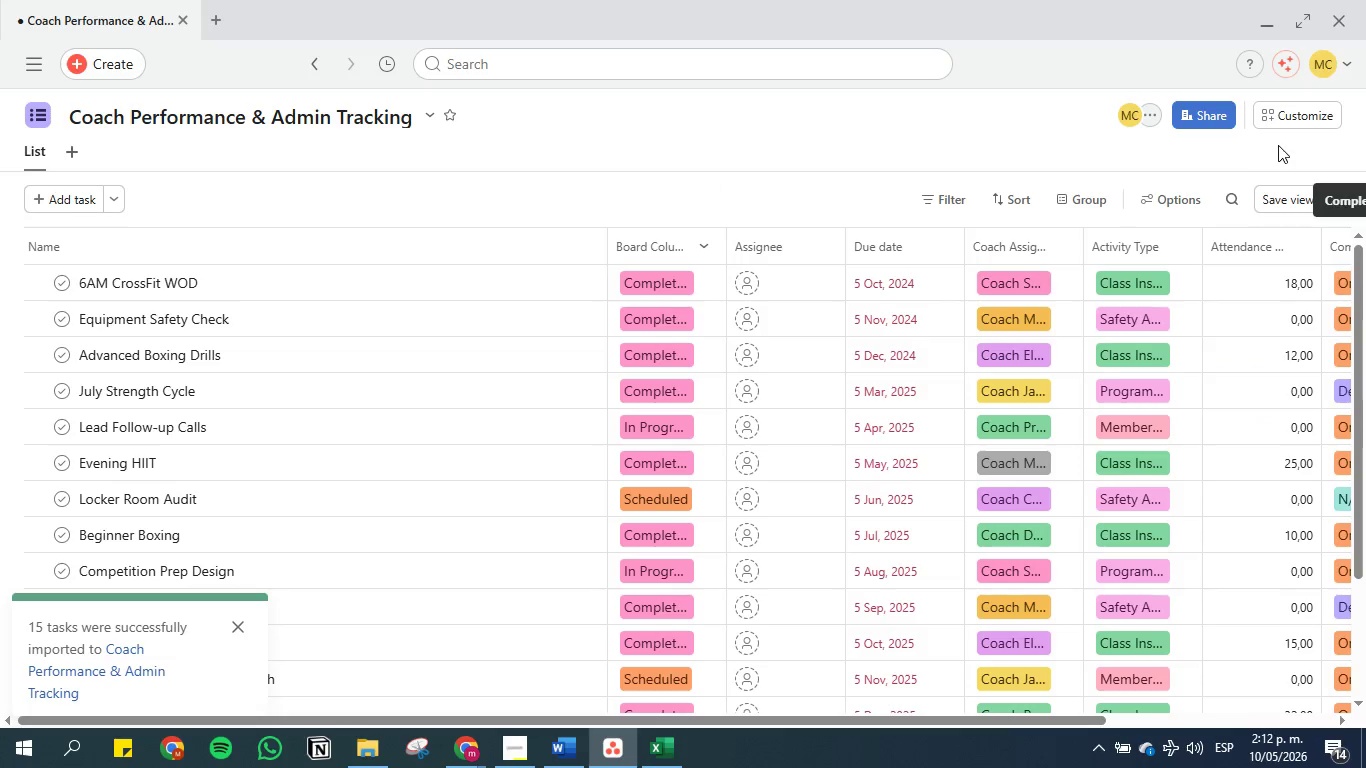 
left_click([1268, 201])
 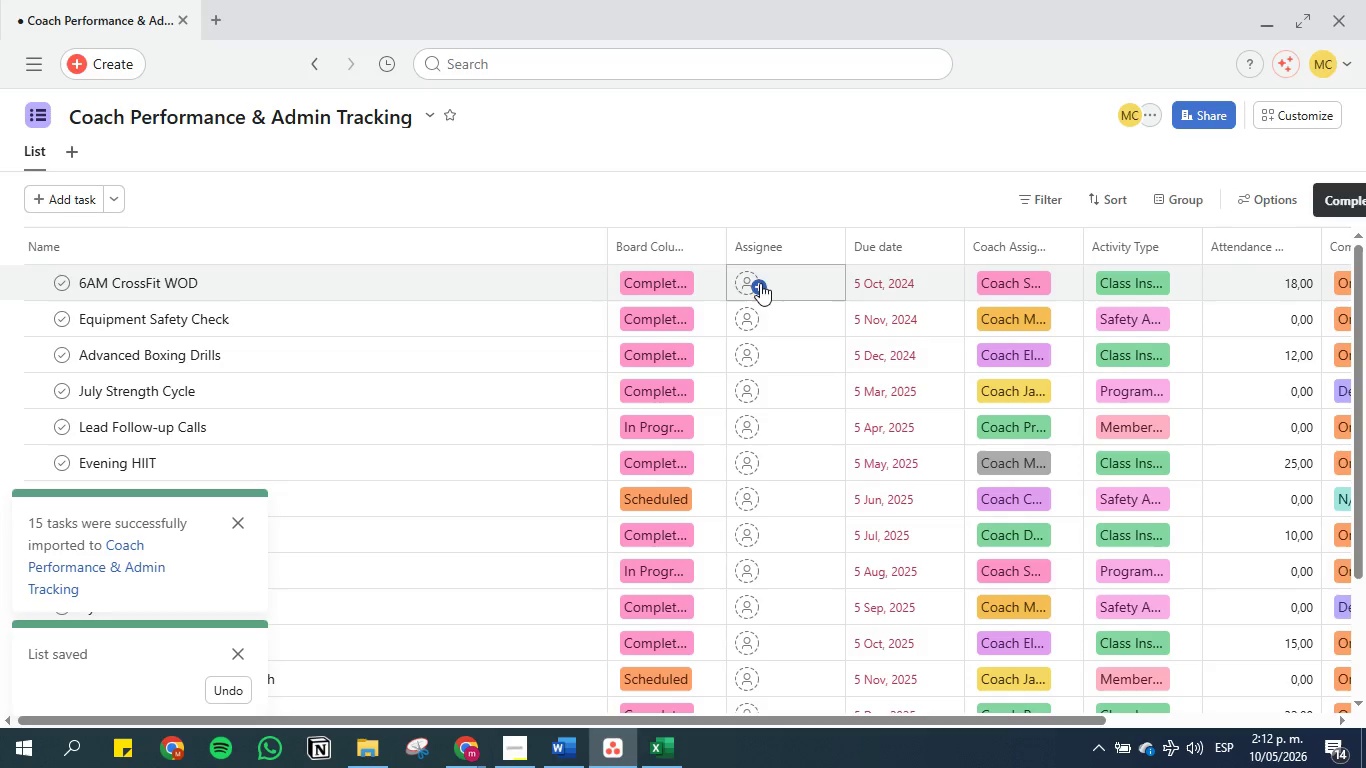 
left_click([703, 249])
 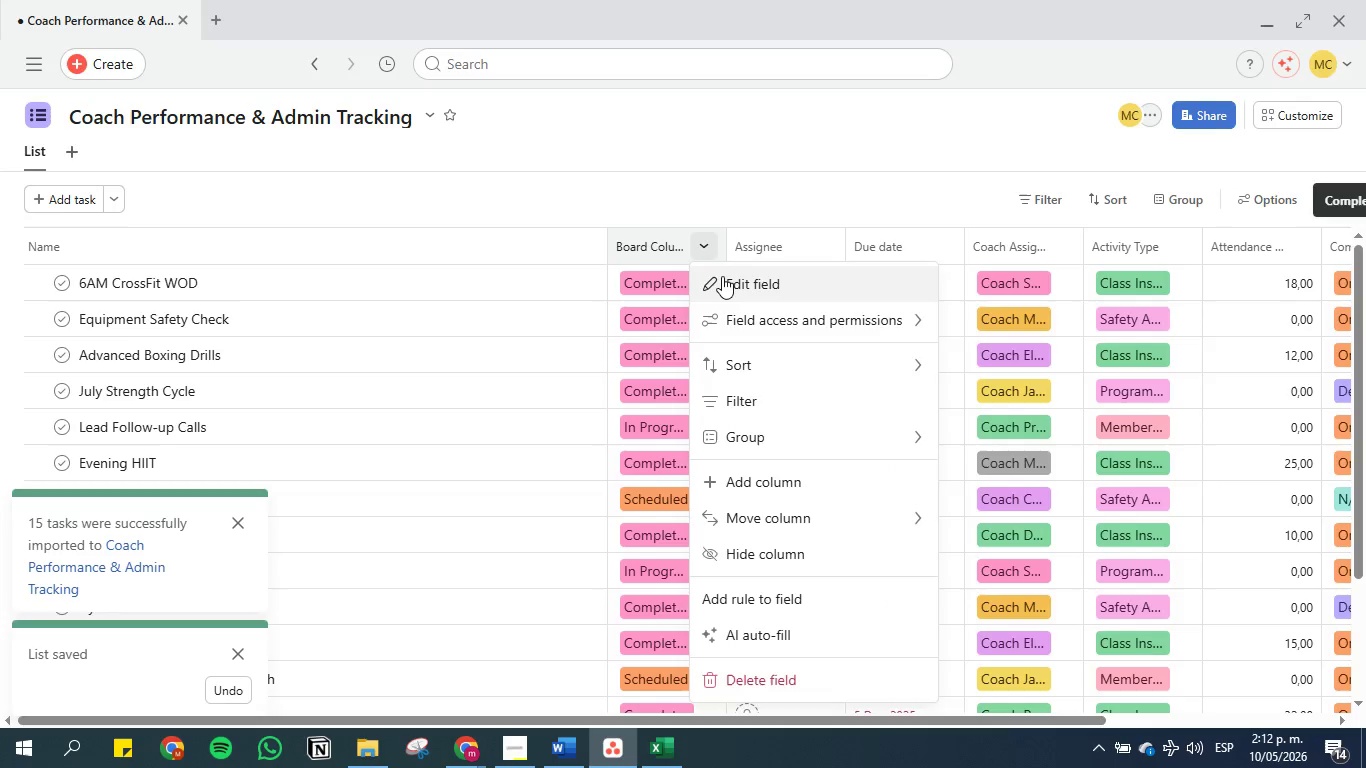 
left_click([725, 278])
 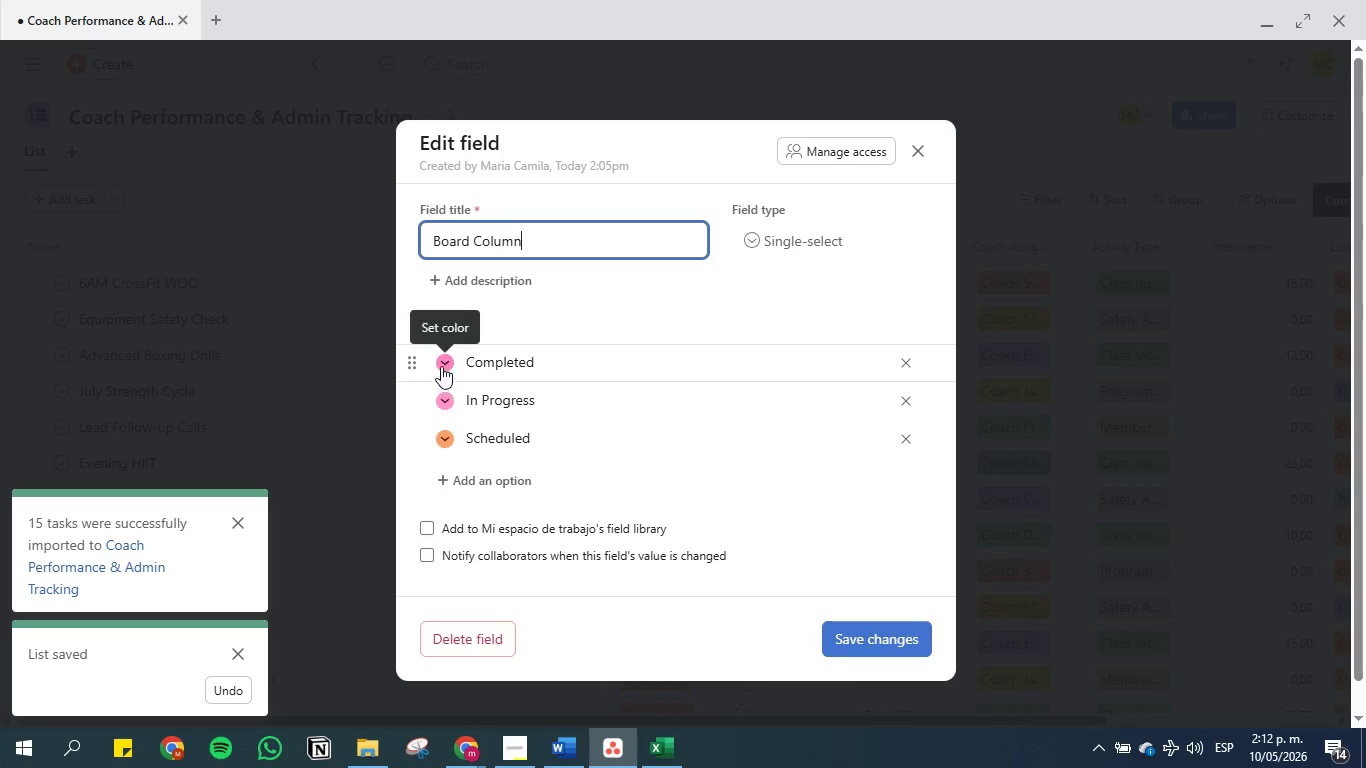 
left_click_drag(start_coordinate=[407, 364], to_coordinate=[407, 457])
 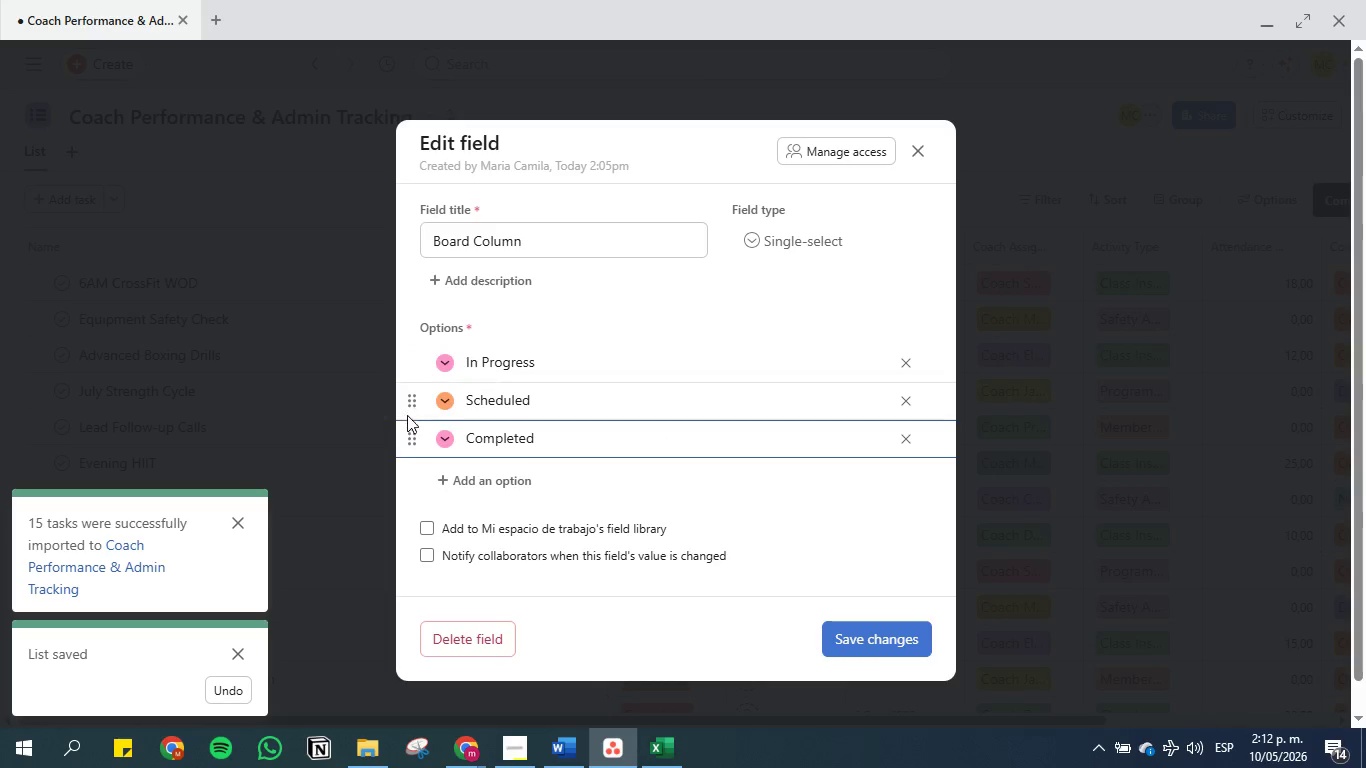 
left_click_drag(start_coordinate=[411, 401], to_coordinate=[415, 350])
 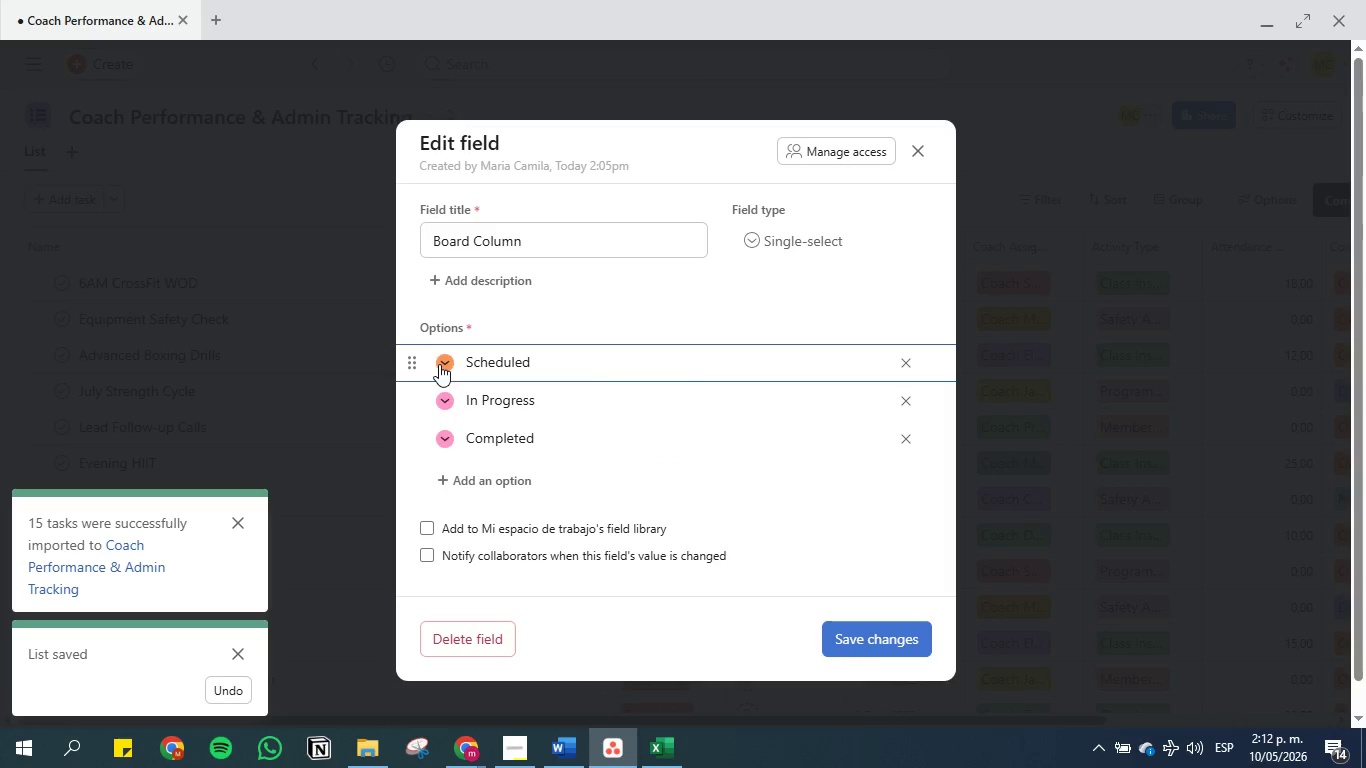 
left_click([440, 364])
 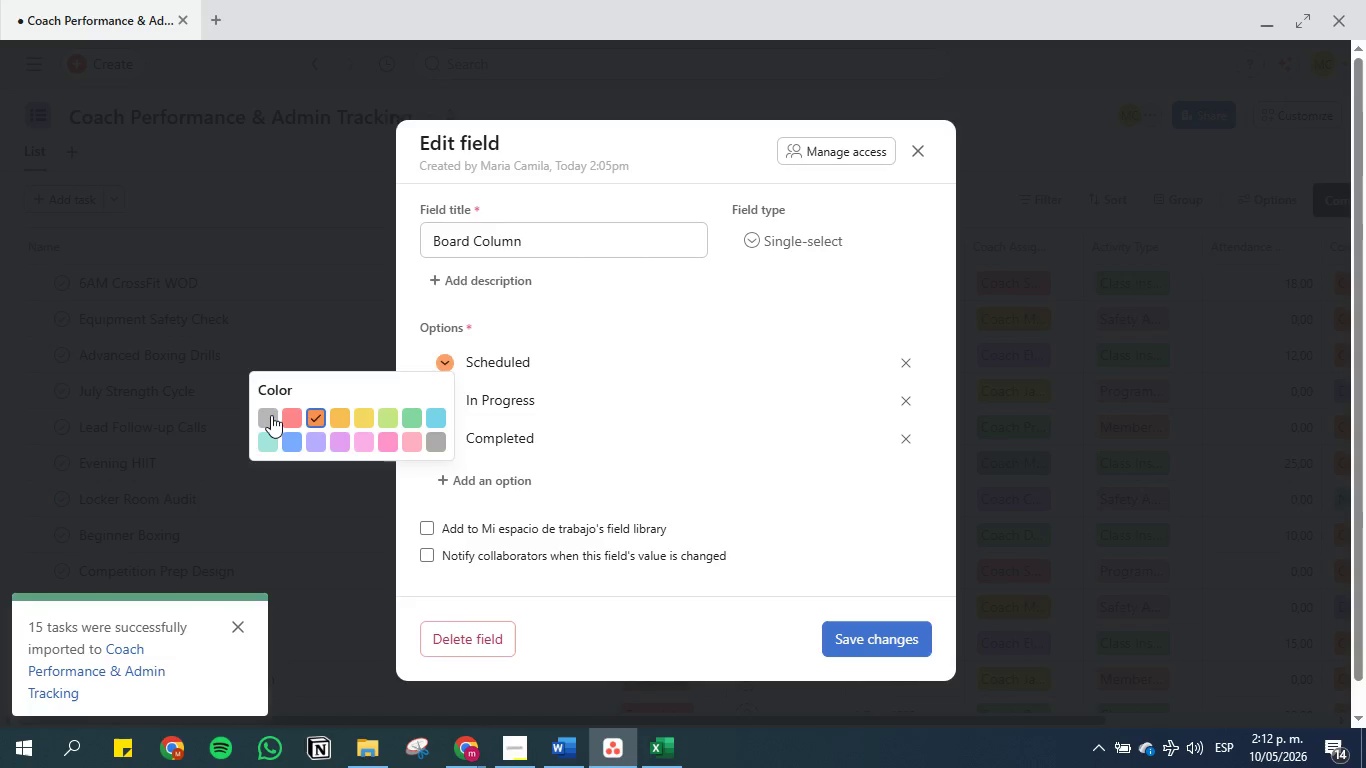 
wait(5.01)
 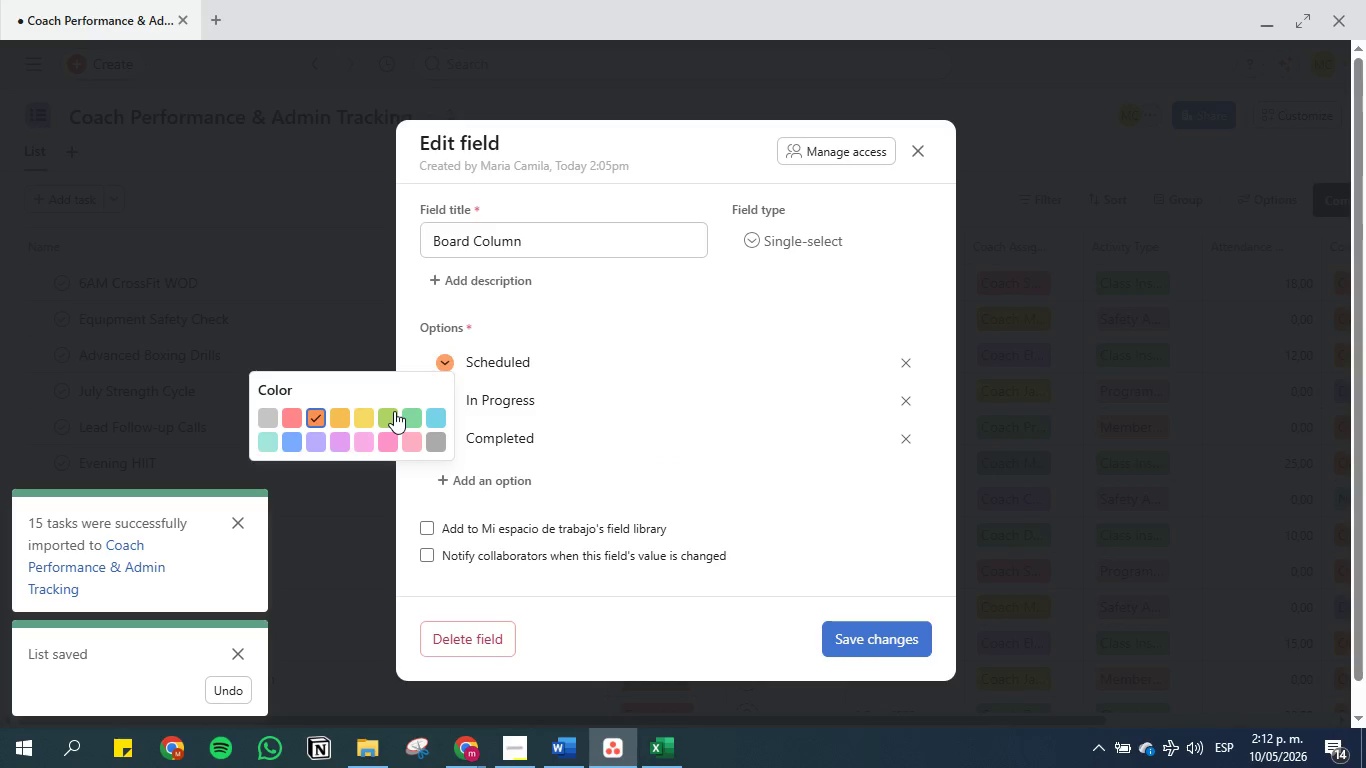 
left_click([434, 421])
 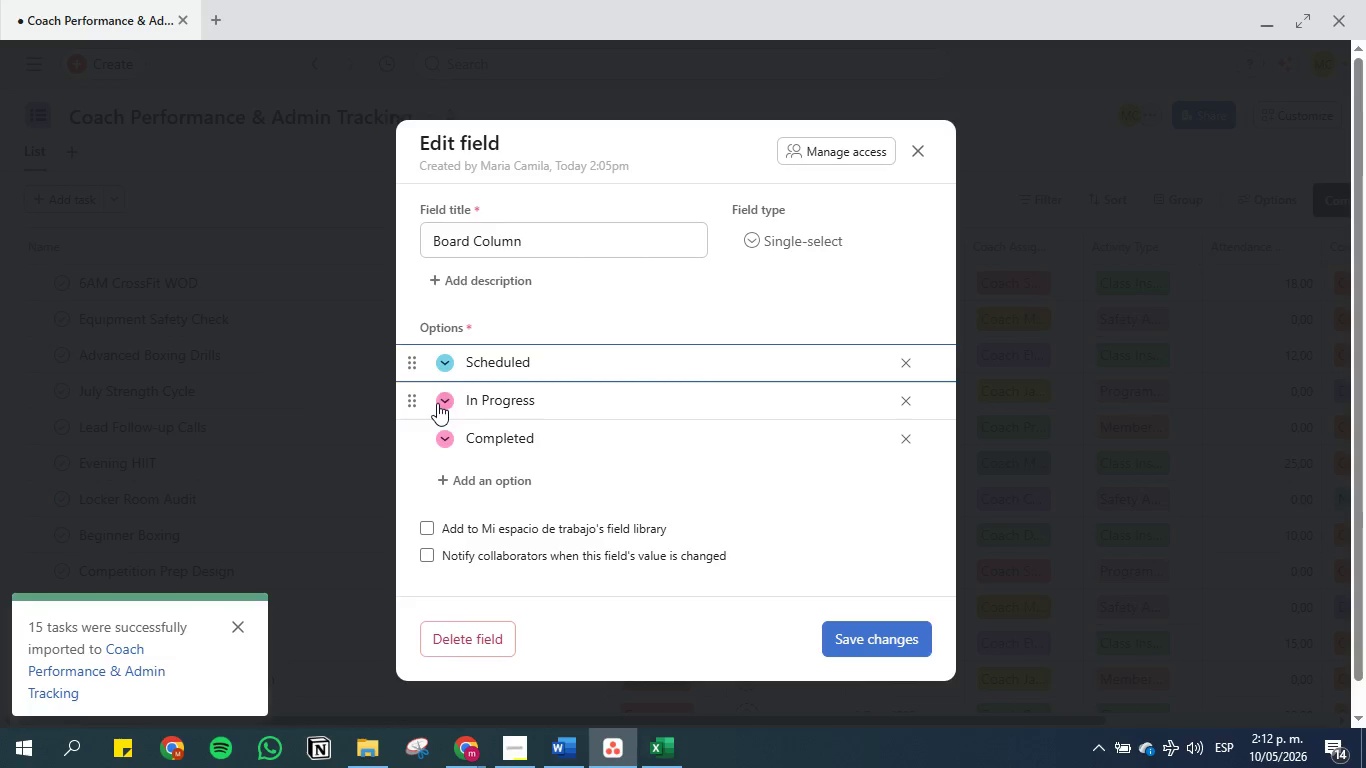 
left_click([442, 401])
 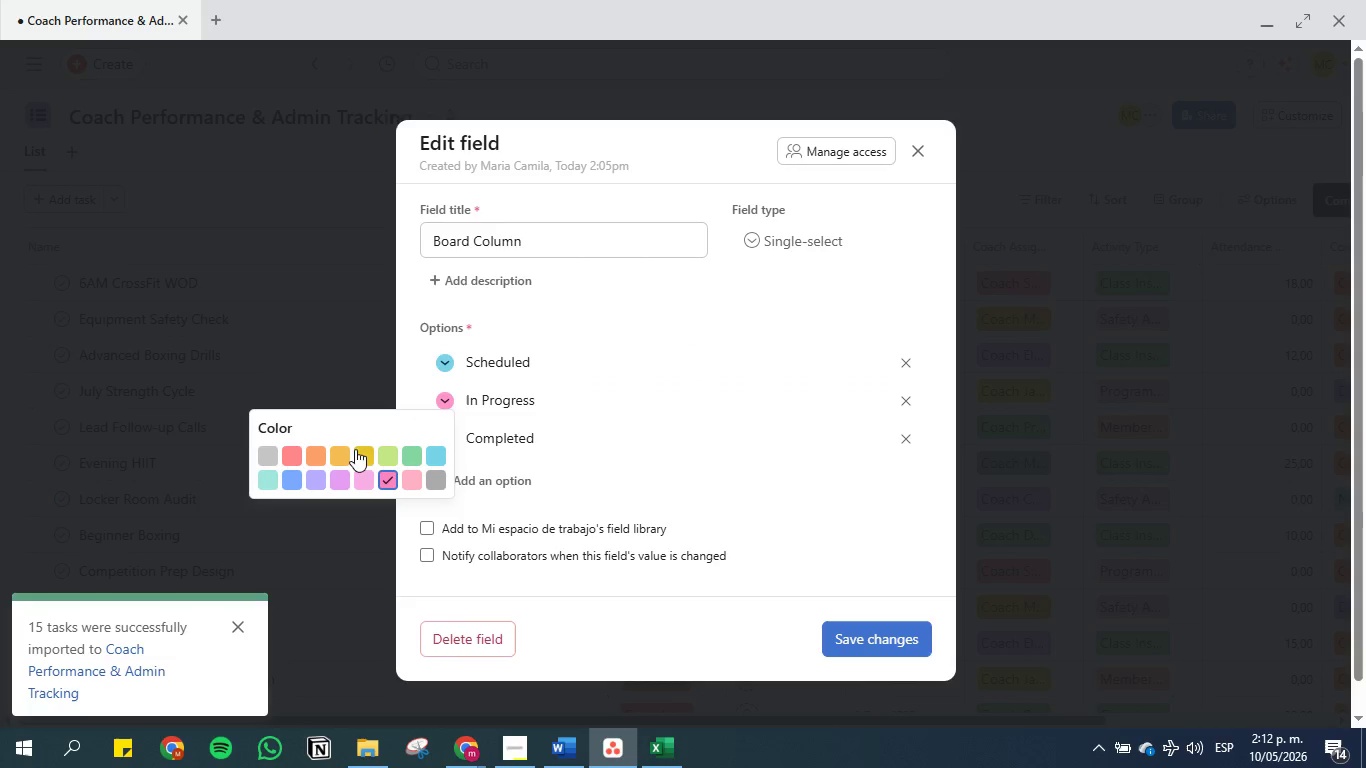 
left_click([362, 451])
 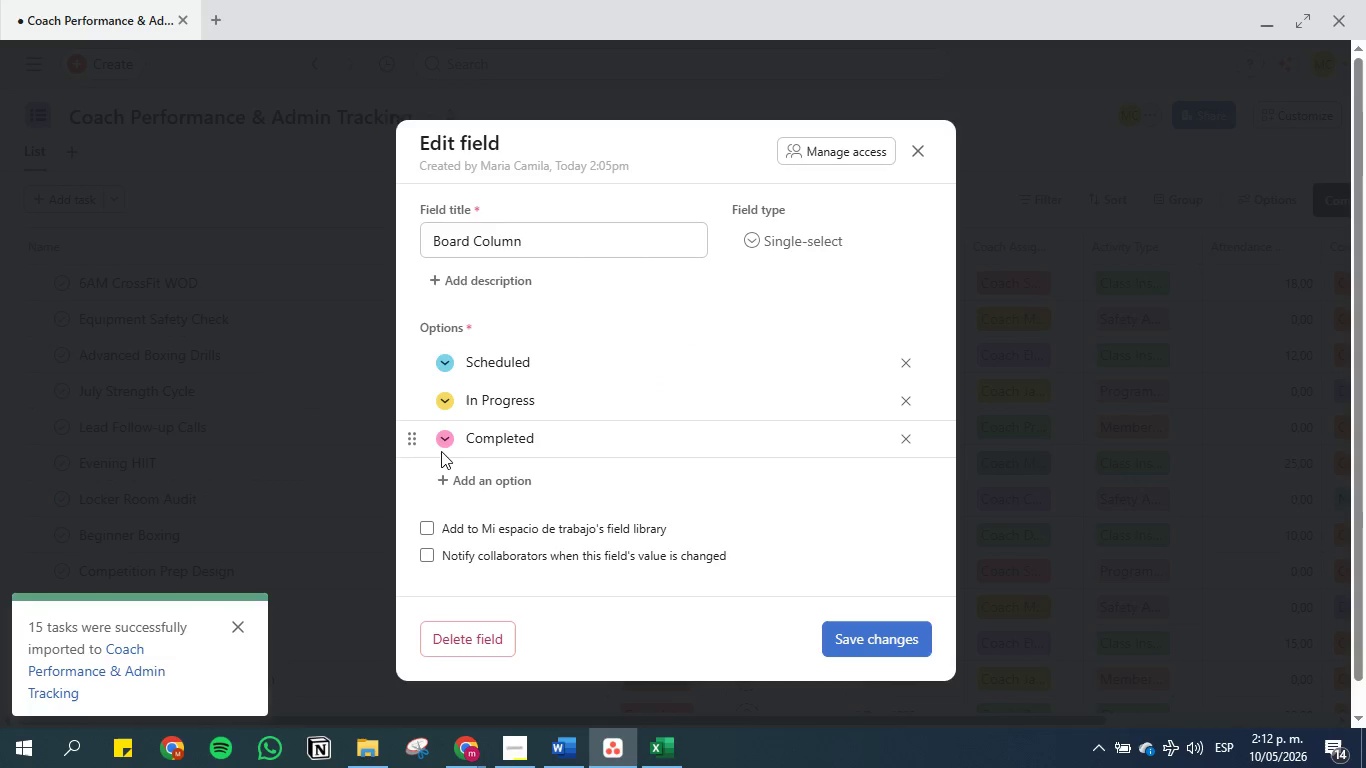 
double_click([445, 445])
 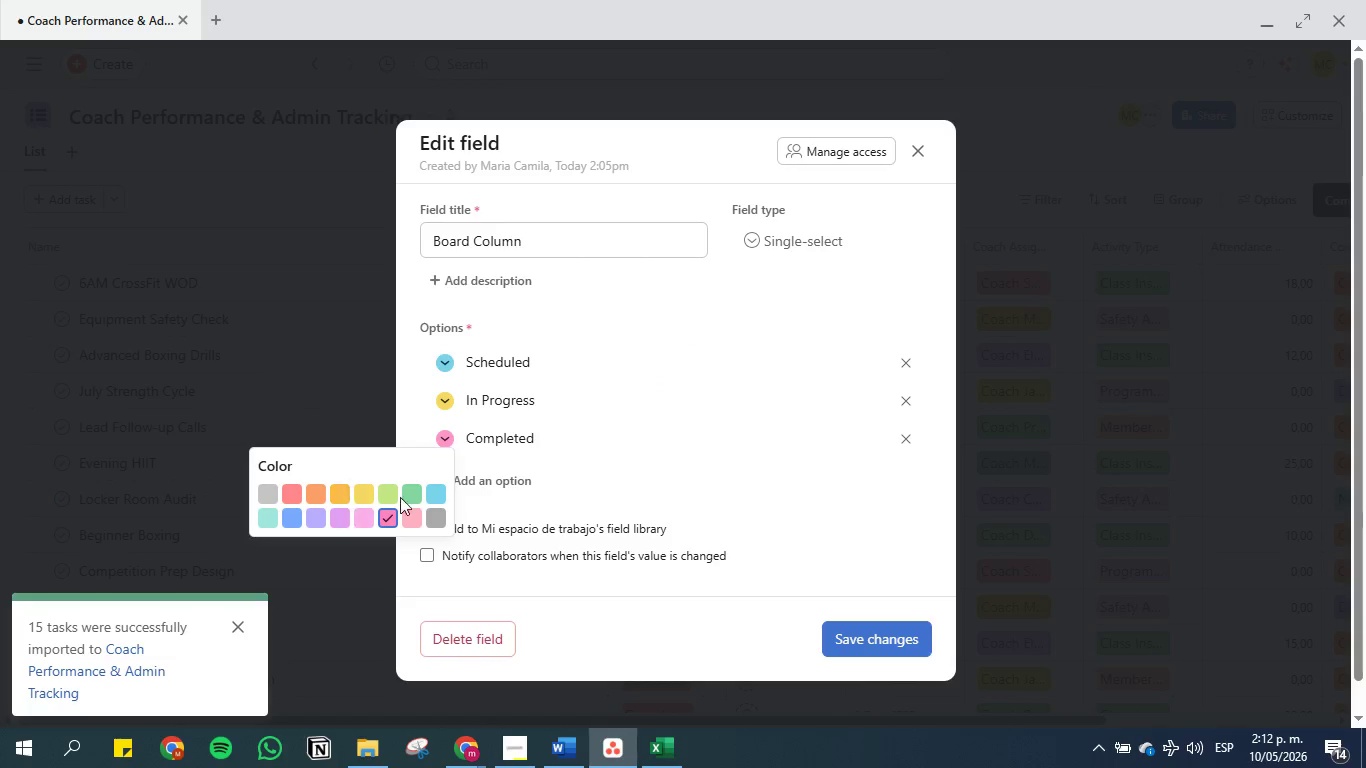 
left_click([414, 493])
 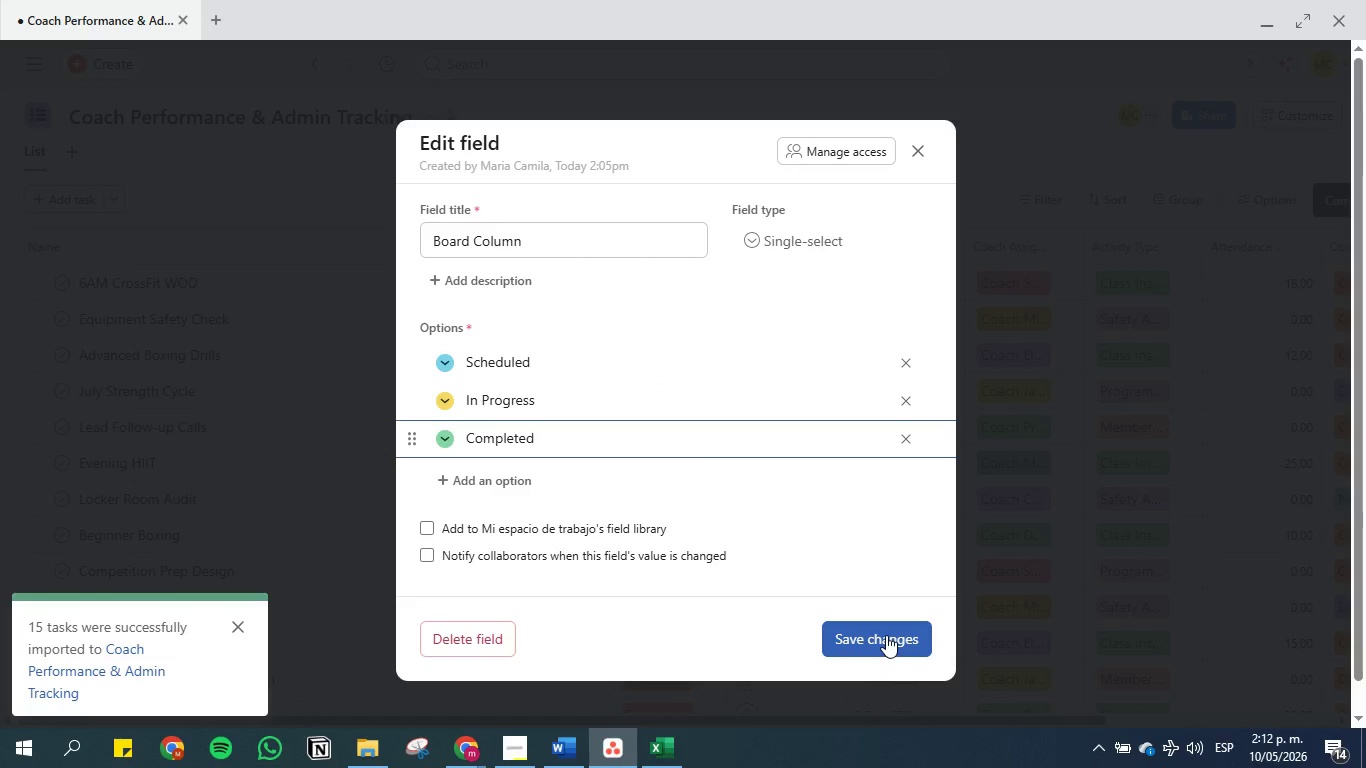 
left_click([886, 635])
 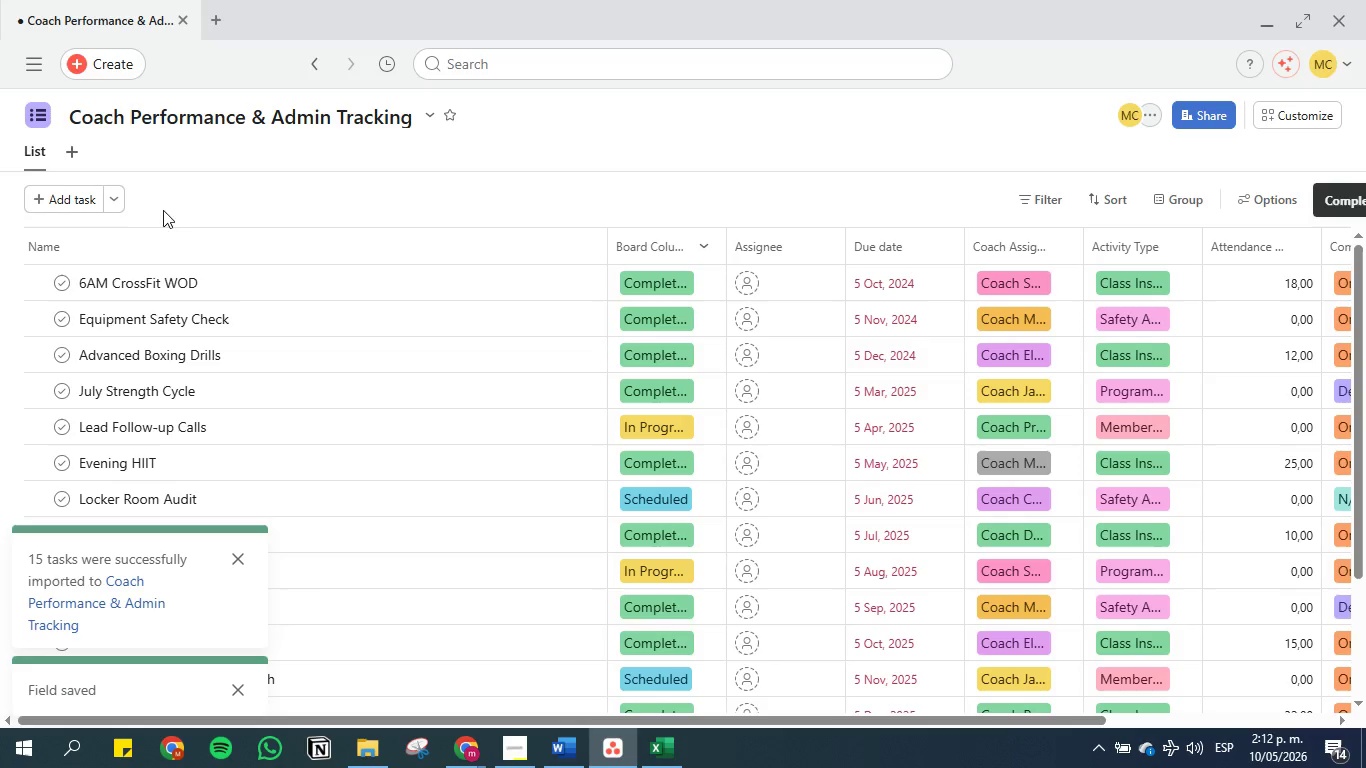 
left_click([77, 153])
 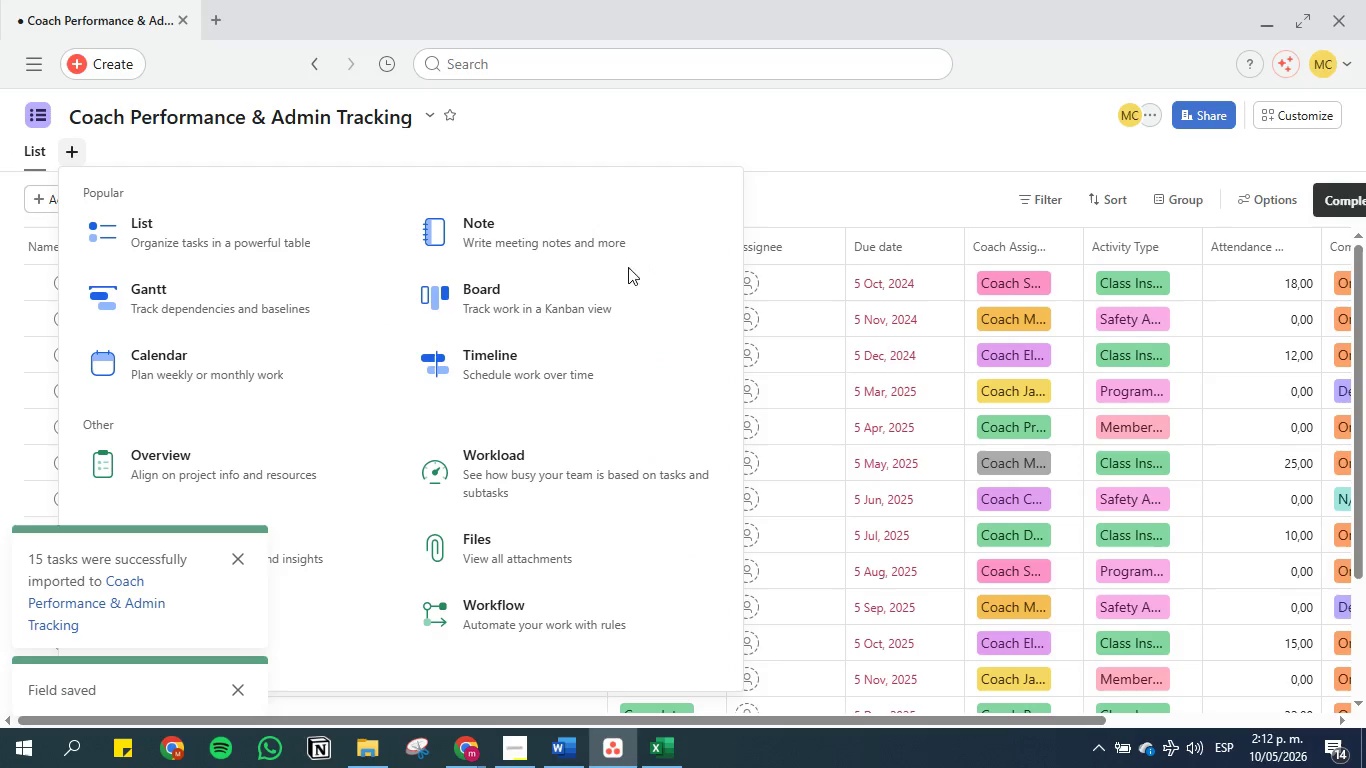 
left_click([515, 284])
 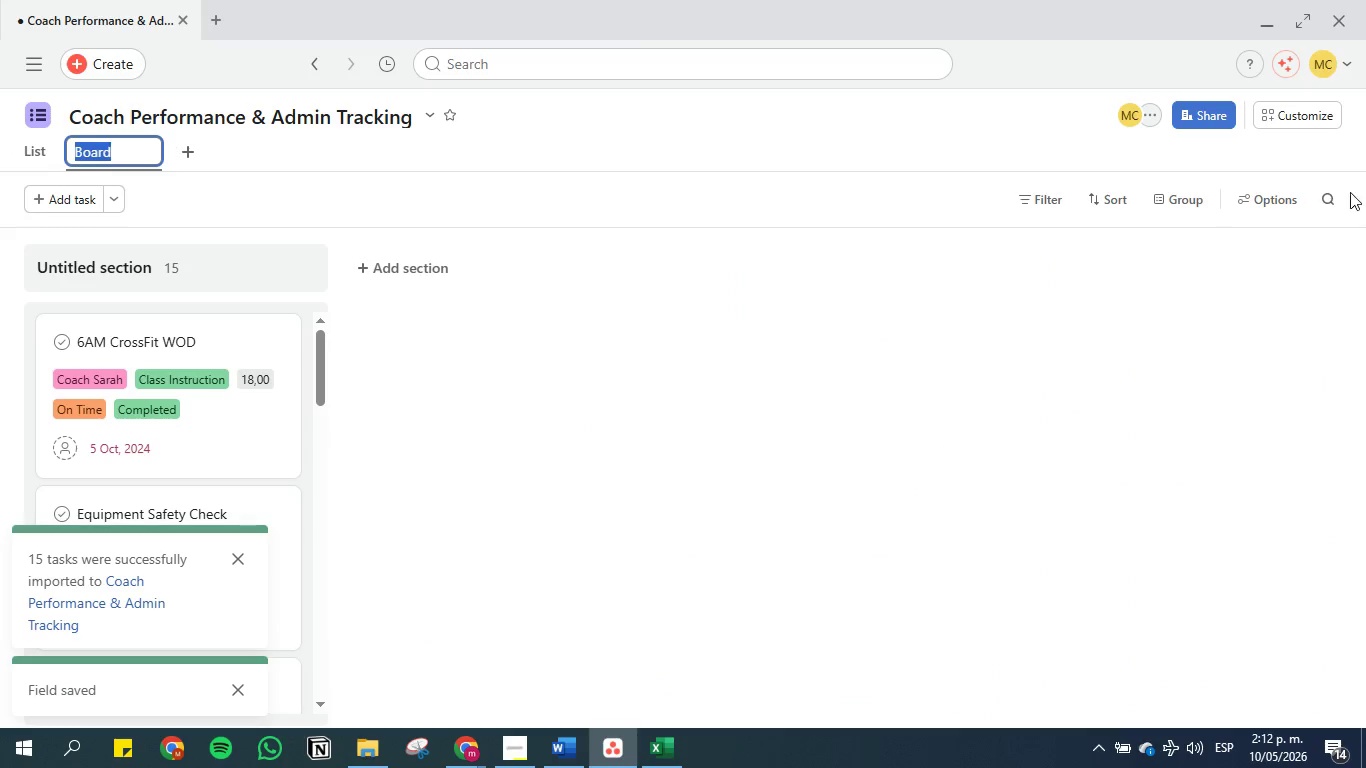 
left_click([1258, 200])
 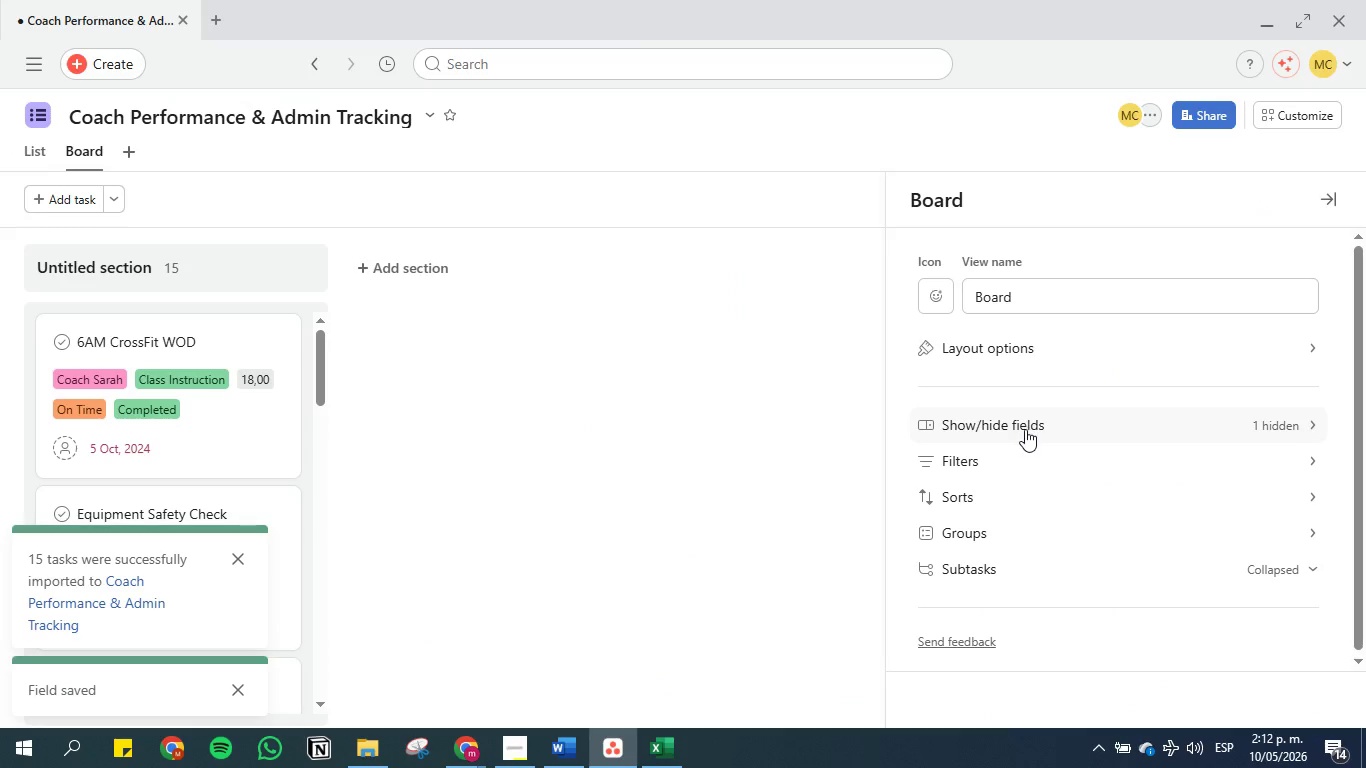 
left_click([969, 525])
 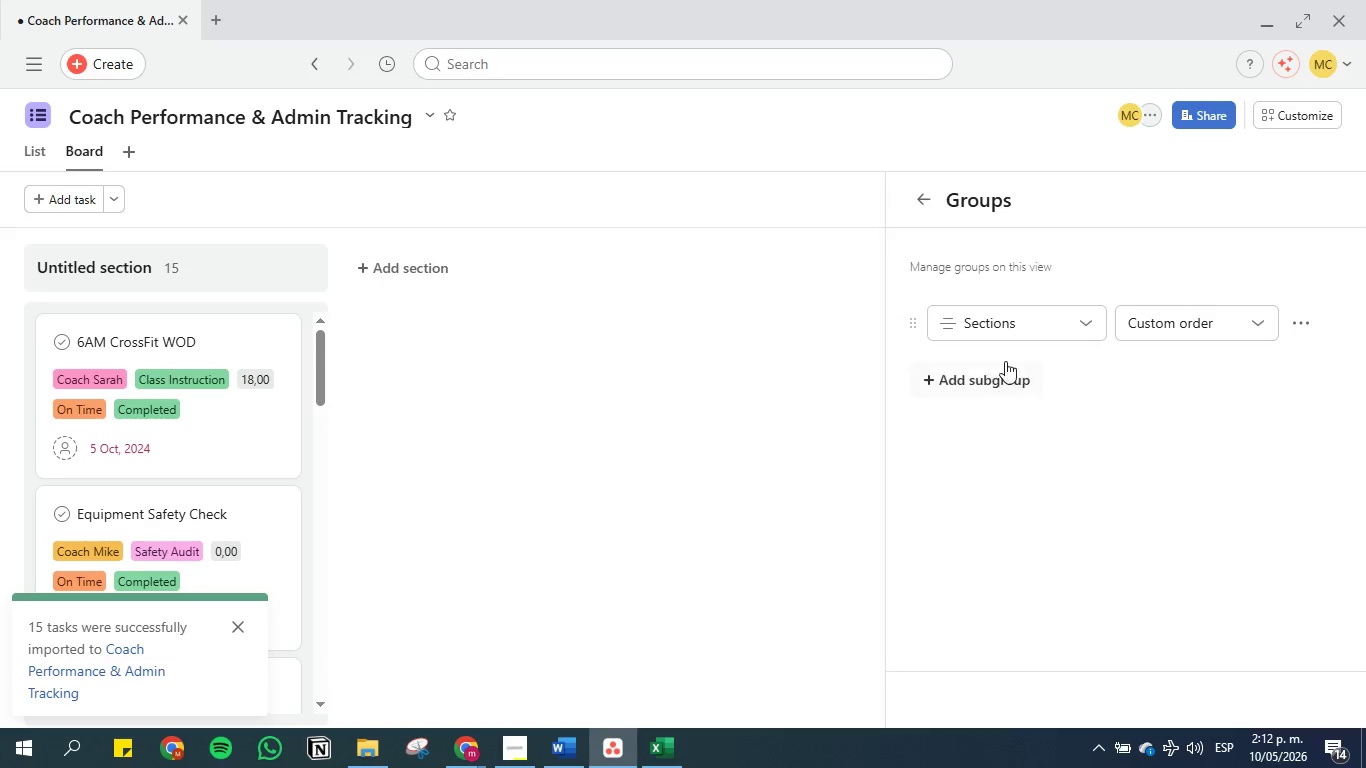 
left_click([1016, 324])
 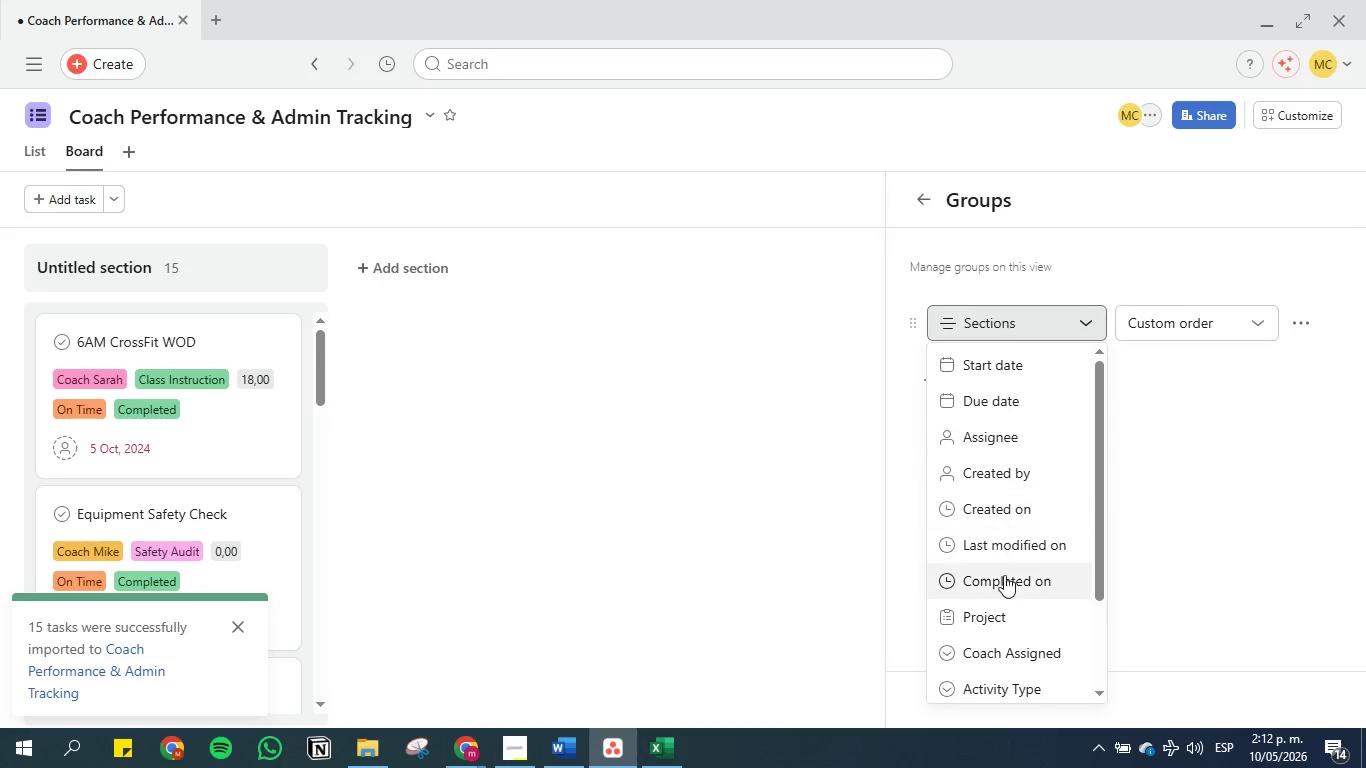 
scroll: coordinate [1008, 589], scroll_direction: down, amount: 3.0
 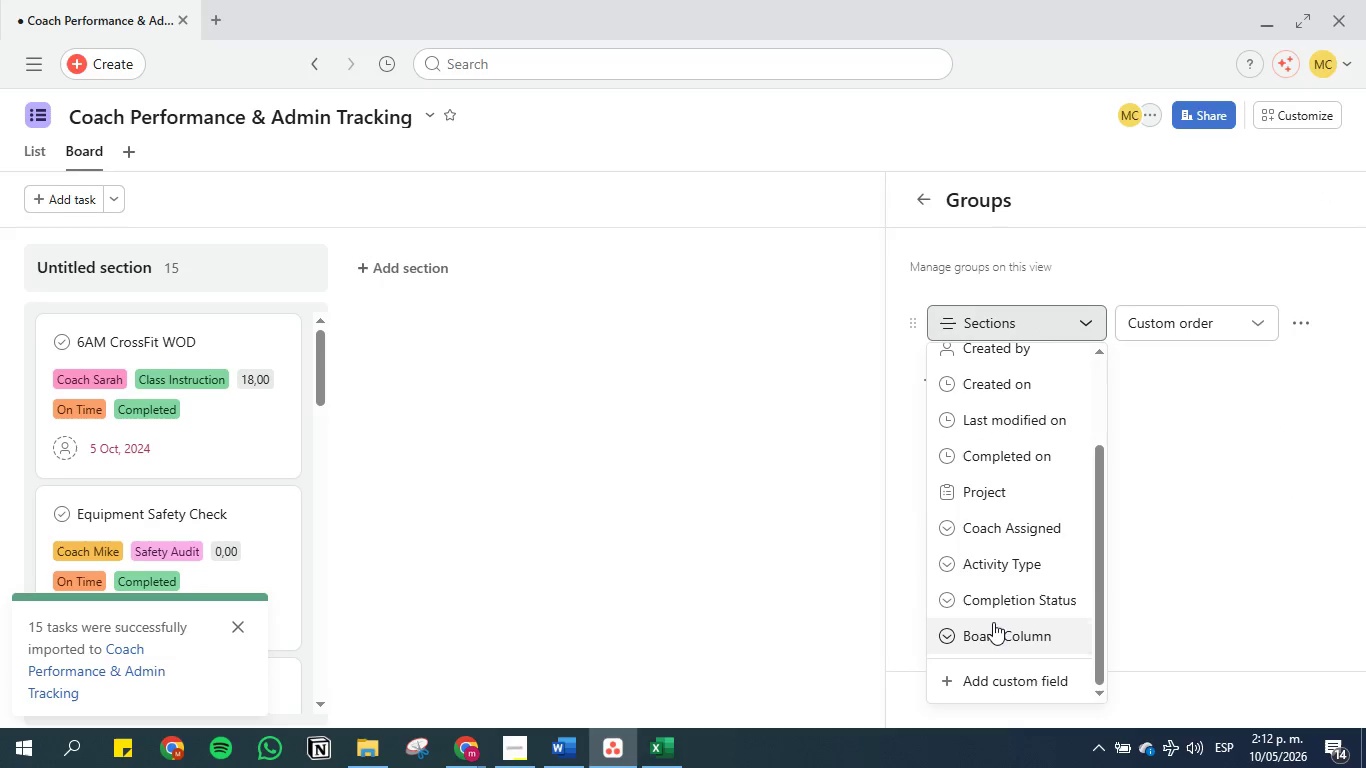 
left_click([990, 626])
 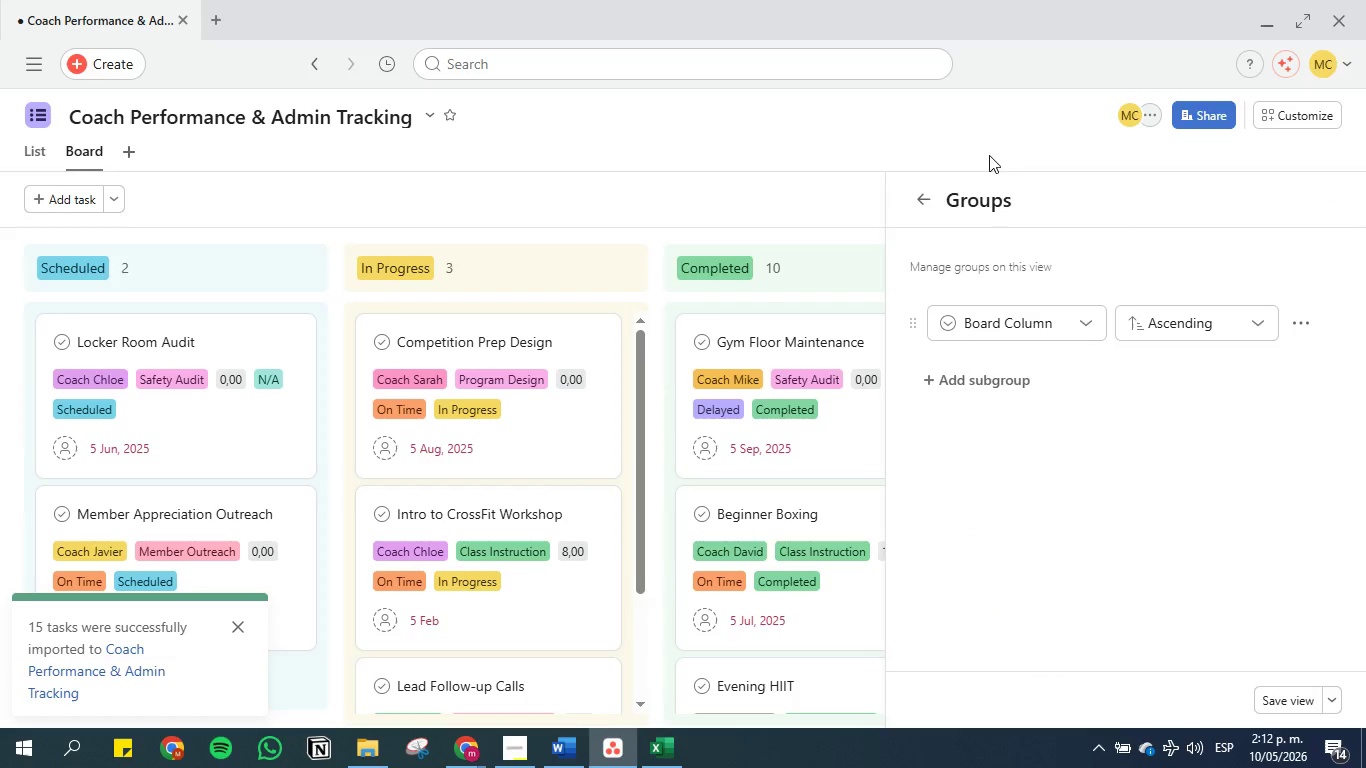 
left_click([1290, 698])
 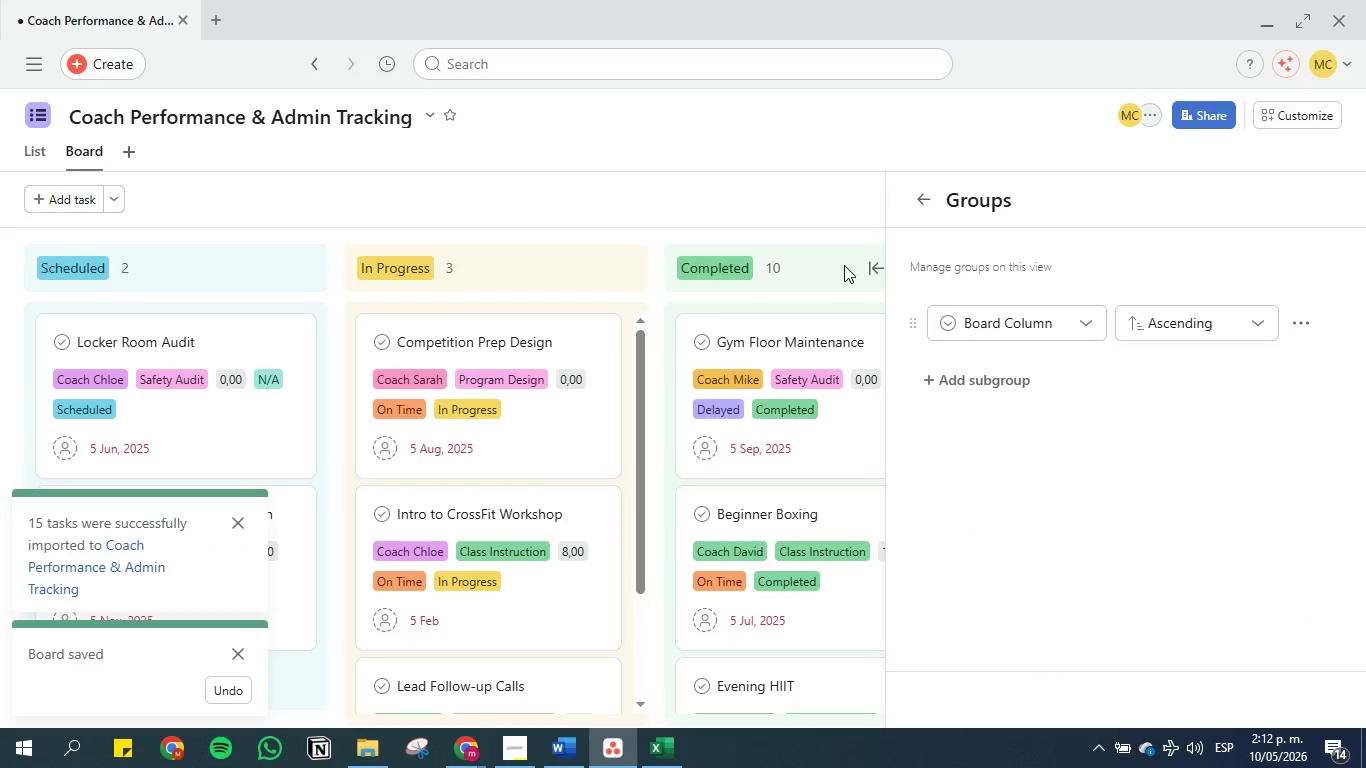 
left_click([928, 197])
 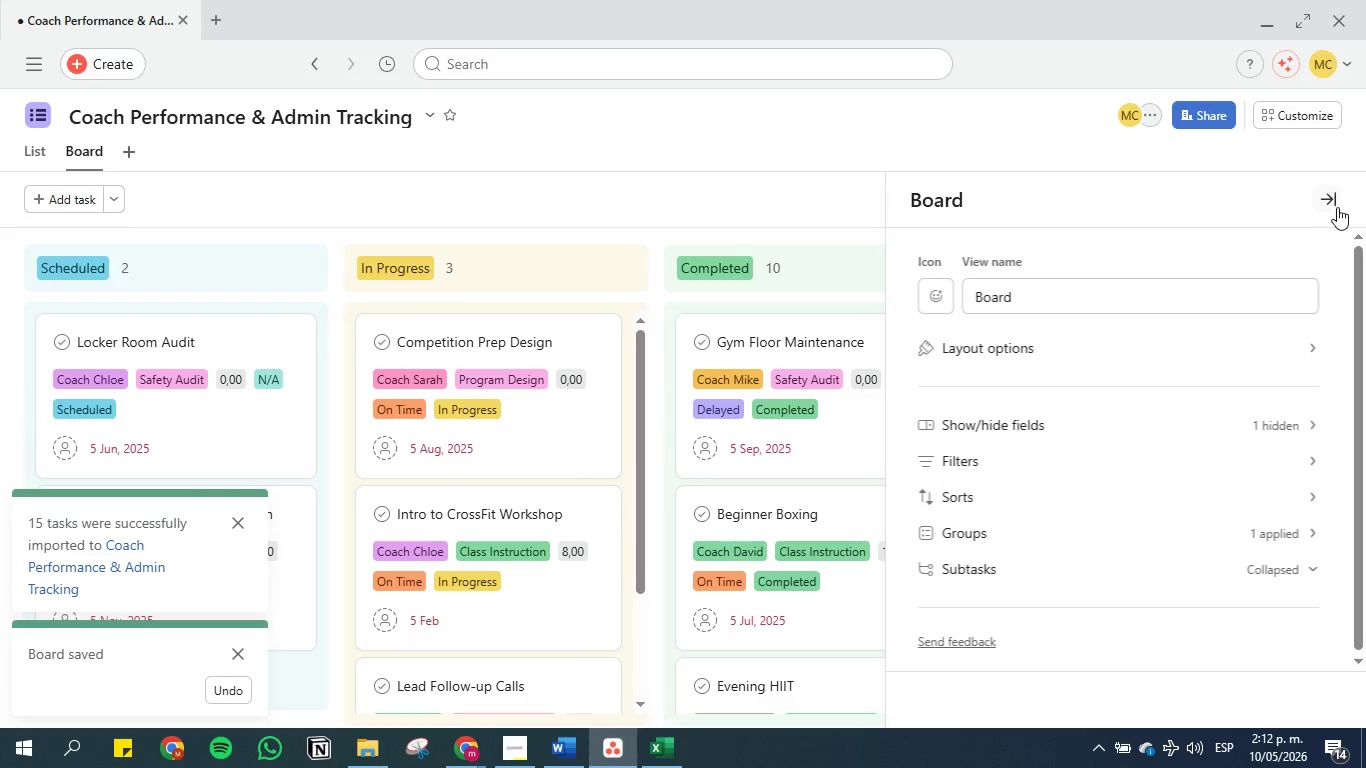 
left_click([1329, 190])
 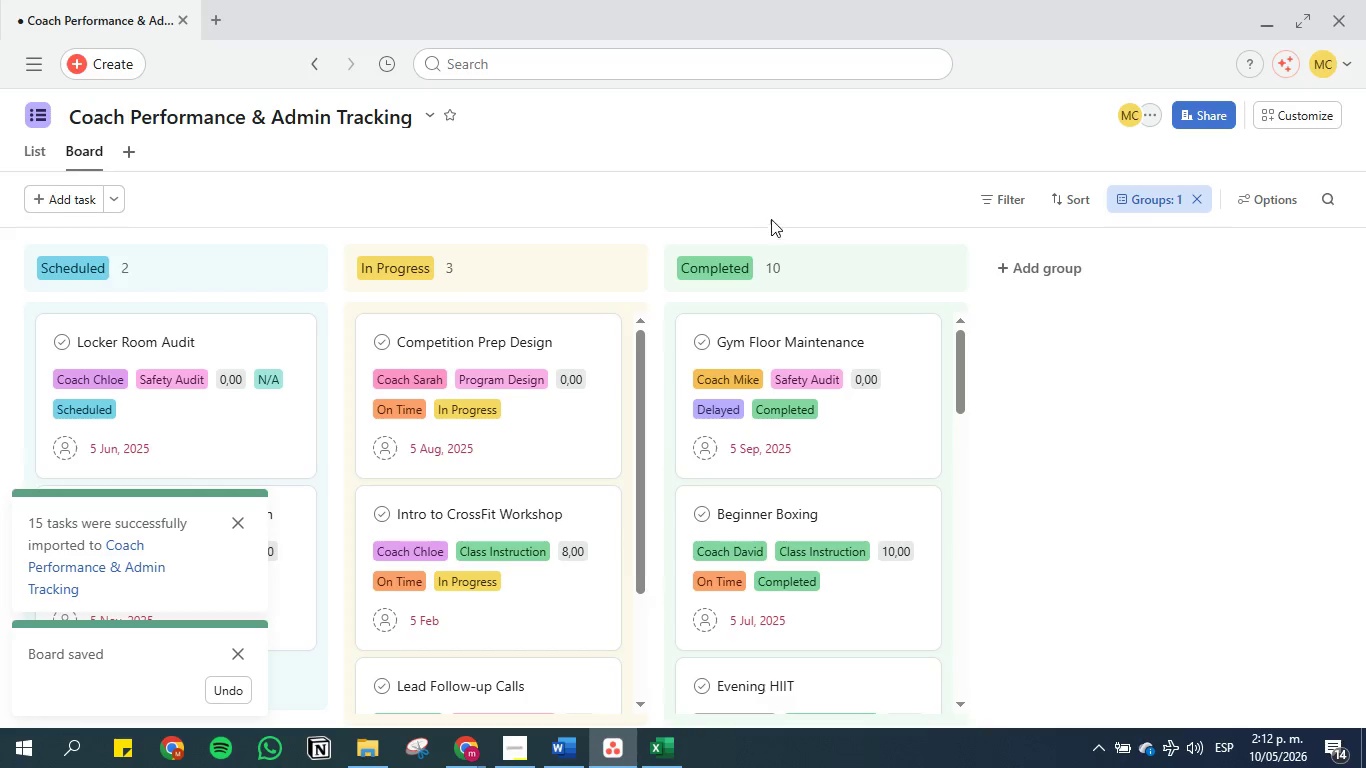 
left_click([775, 197])
 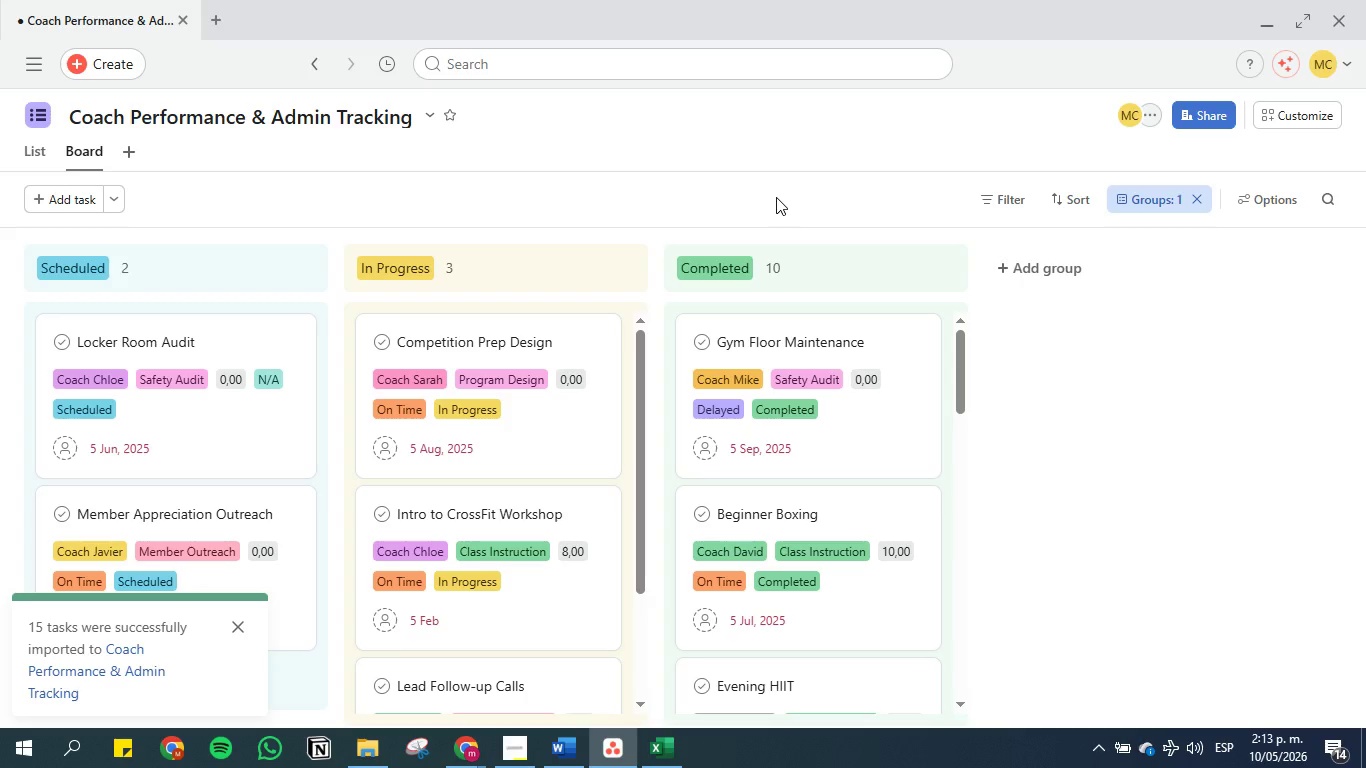 
wait(35.94)
 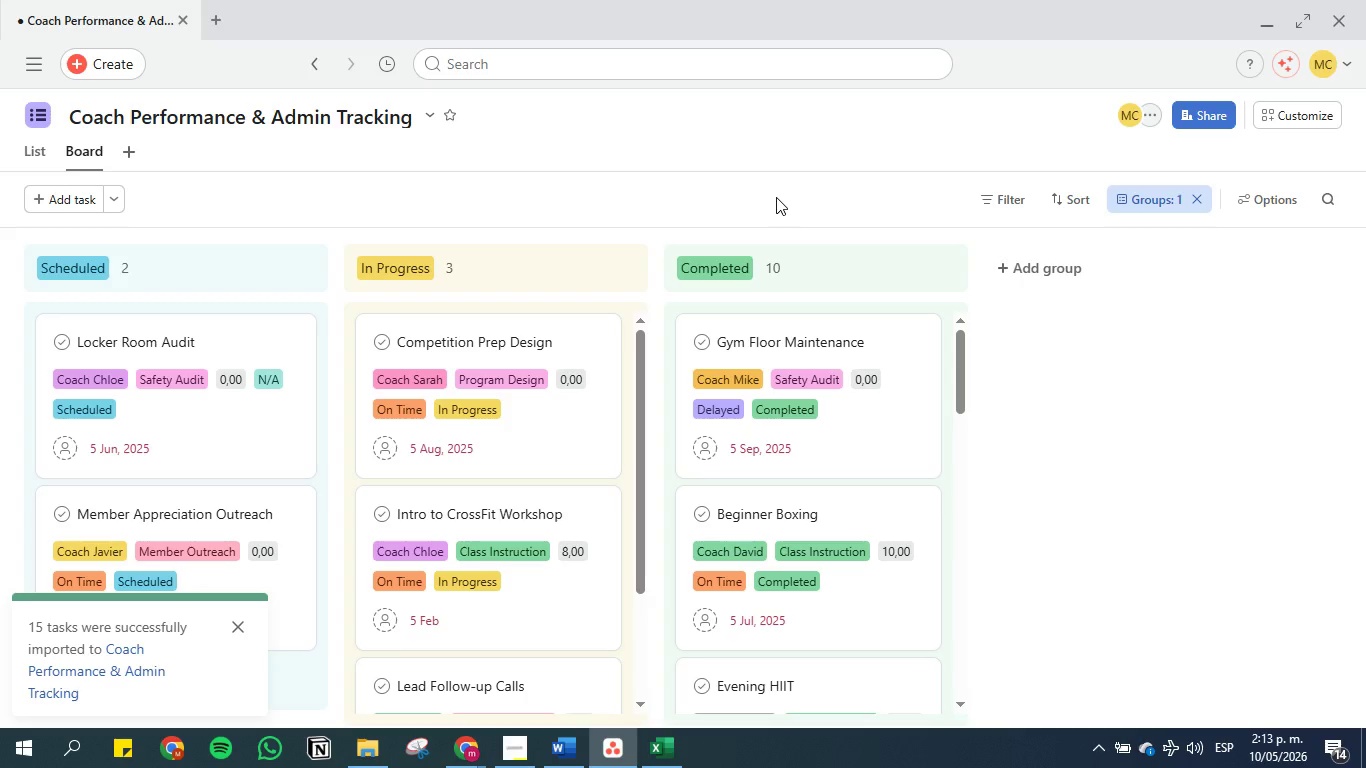 
left_click([900, 140])
 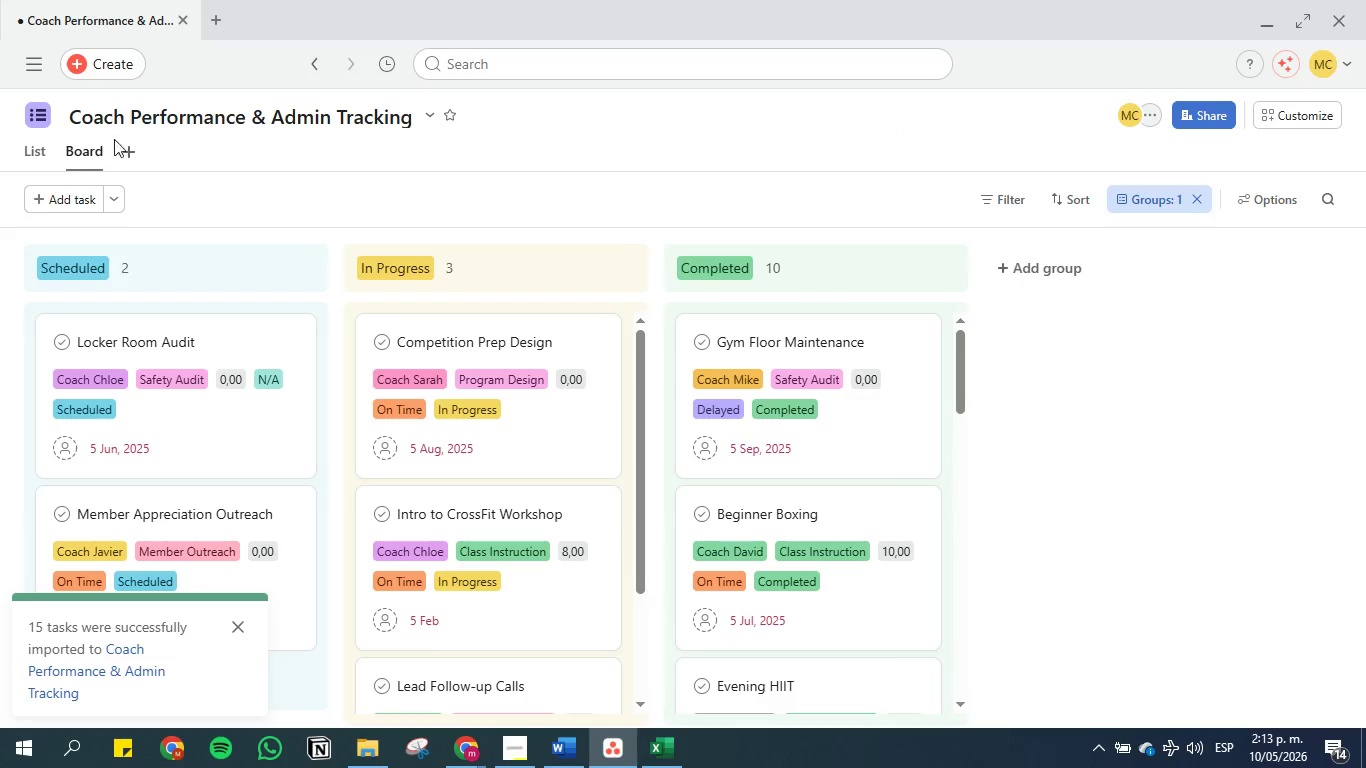 
left_click([34, 145])
 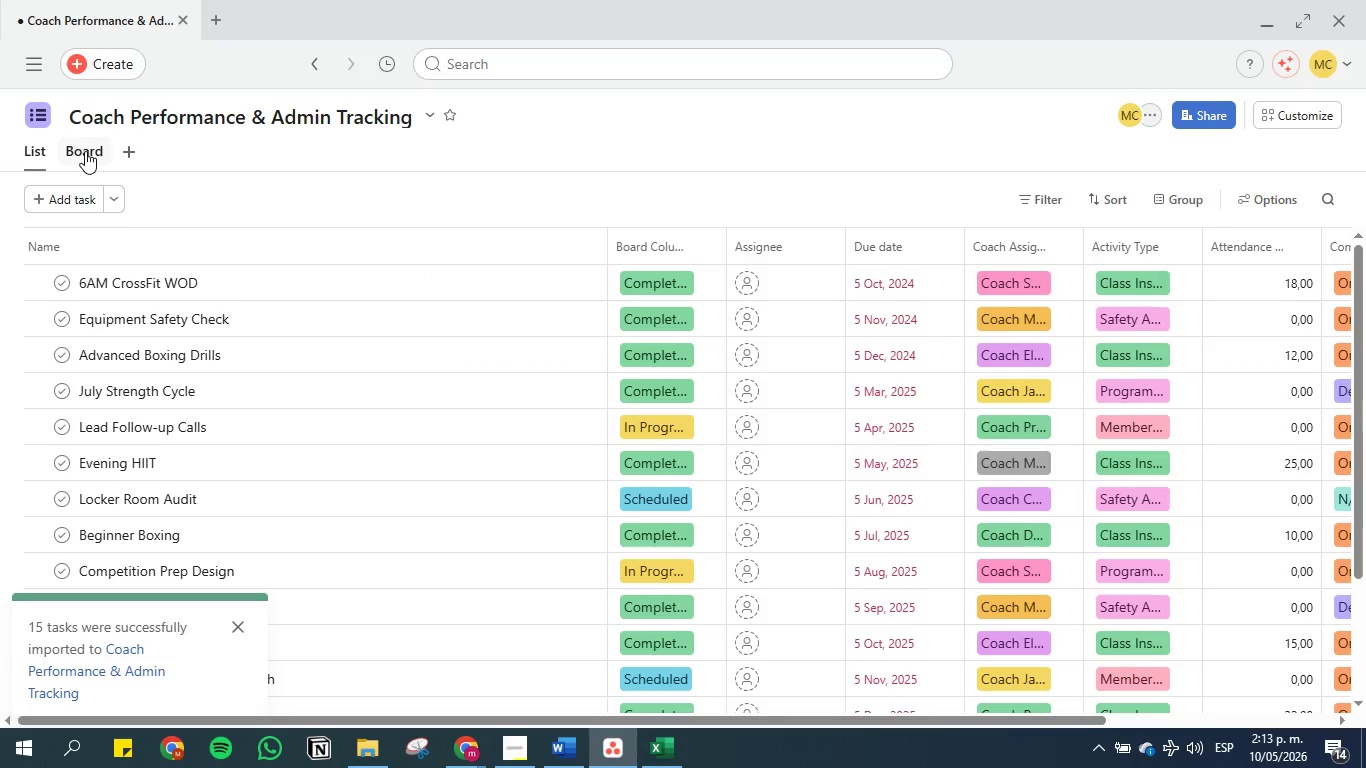 
left_click([85, 151])
 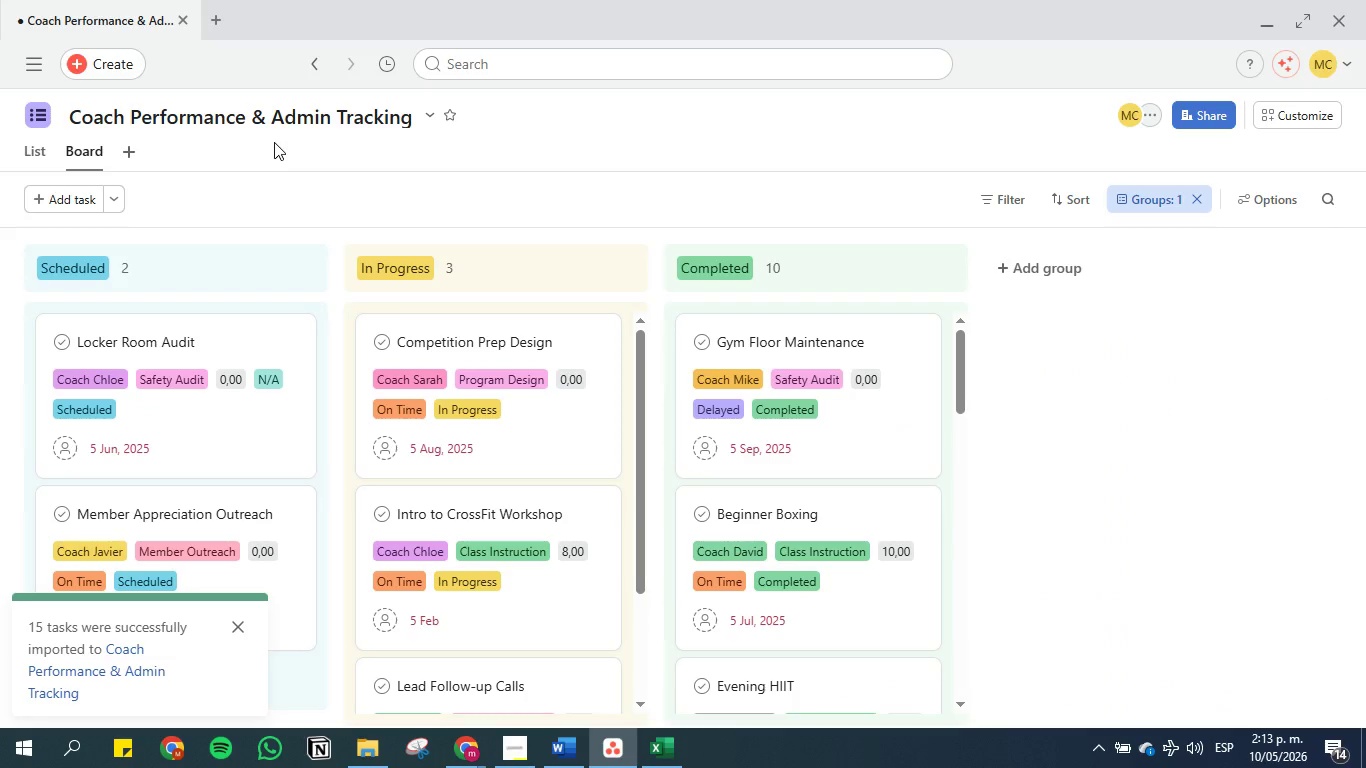 
wait(5.09)
 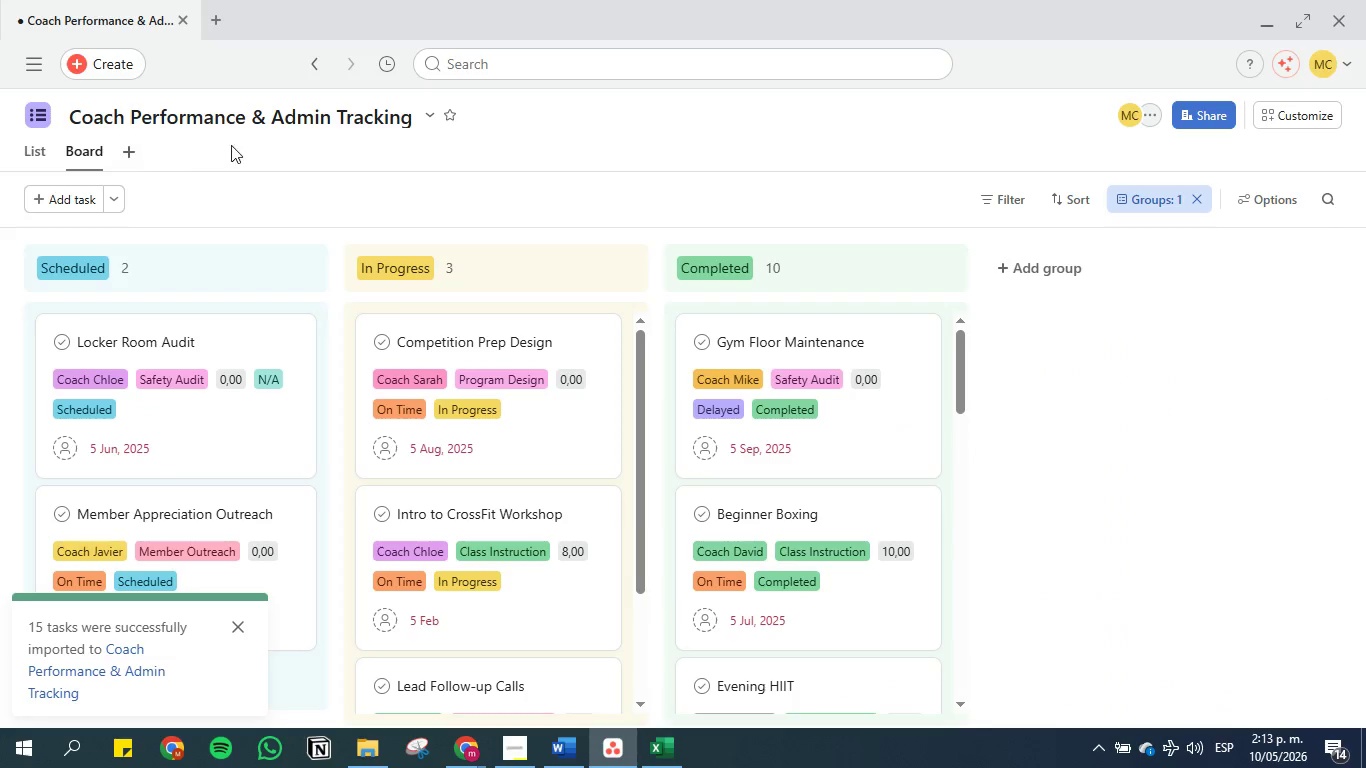 
left_click([33, 151])
 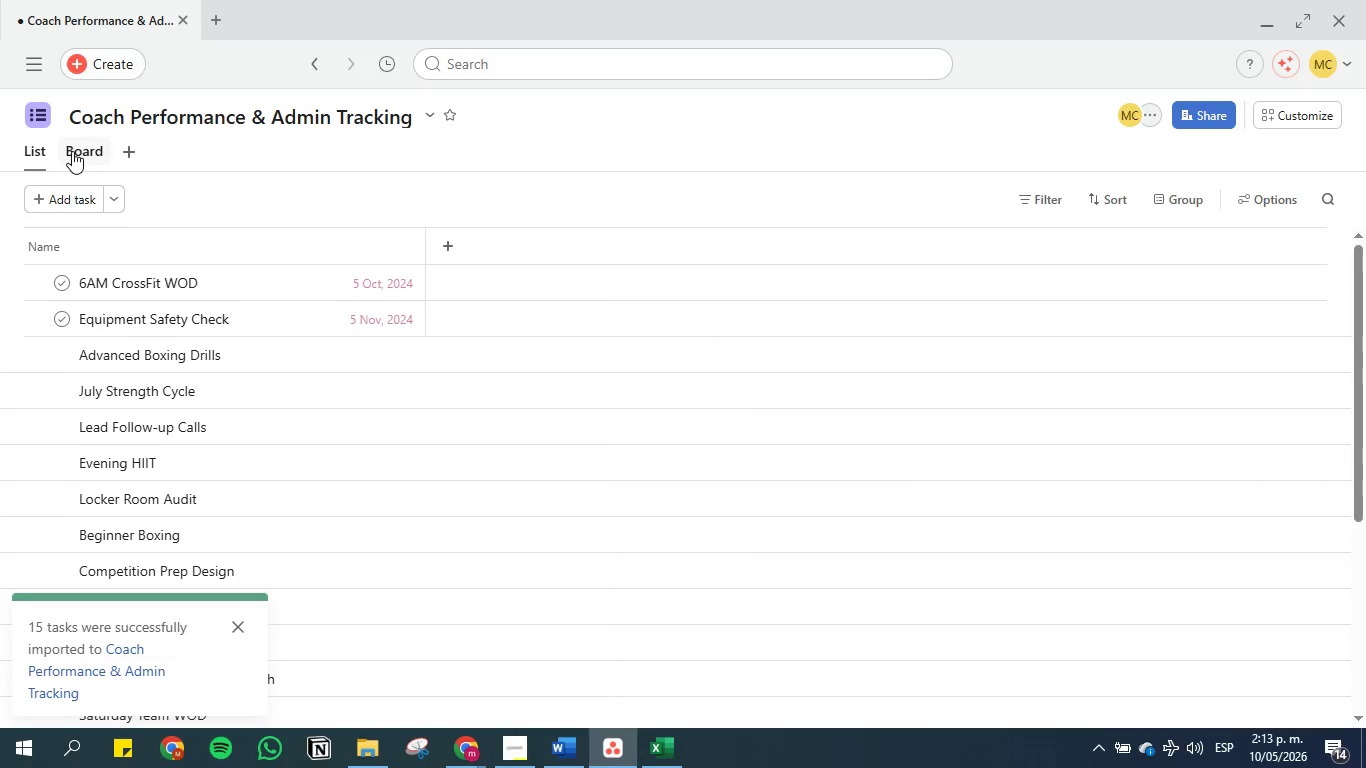 
left_click([72, 151])
 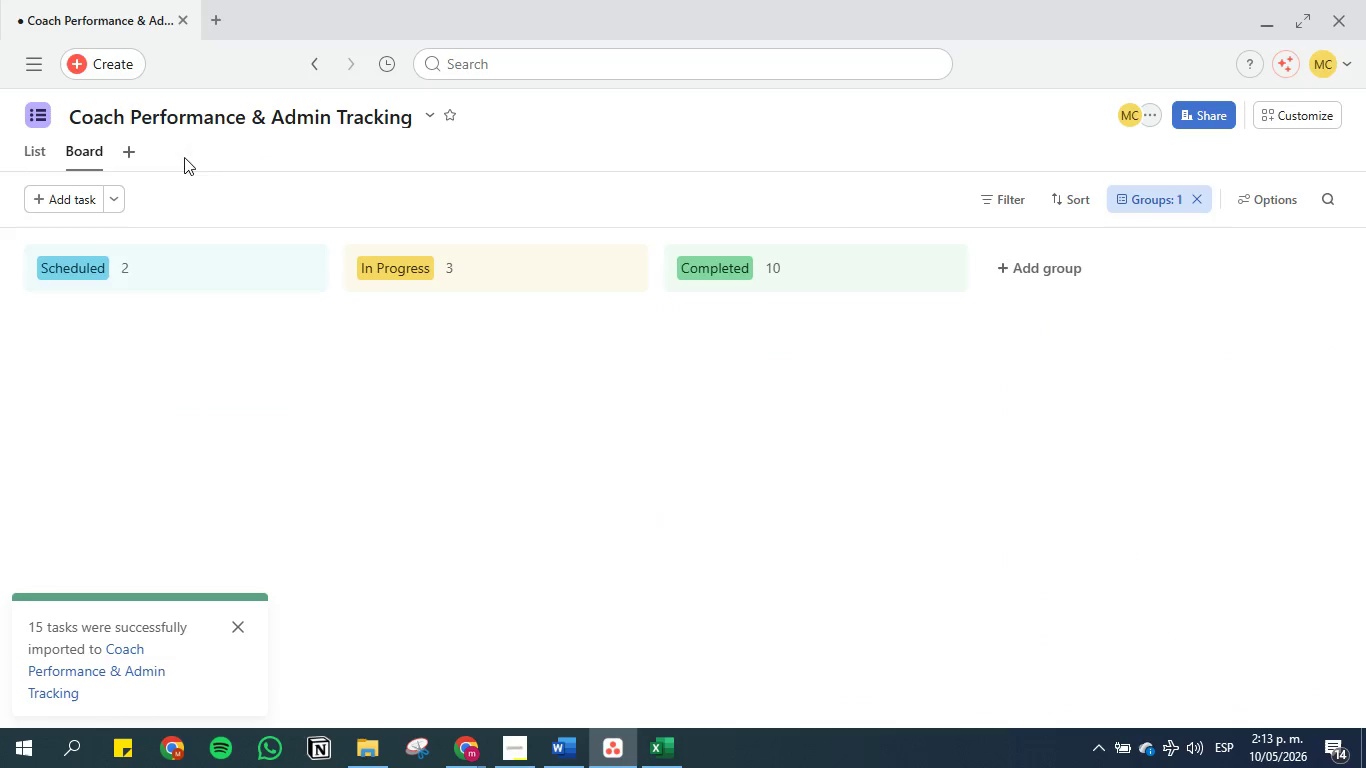 
left_click([226, 151])
 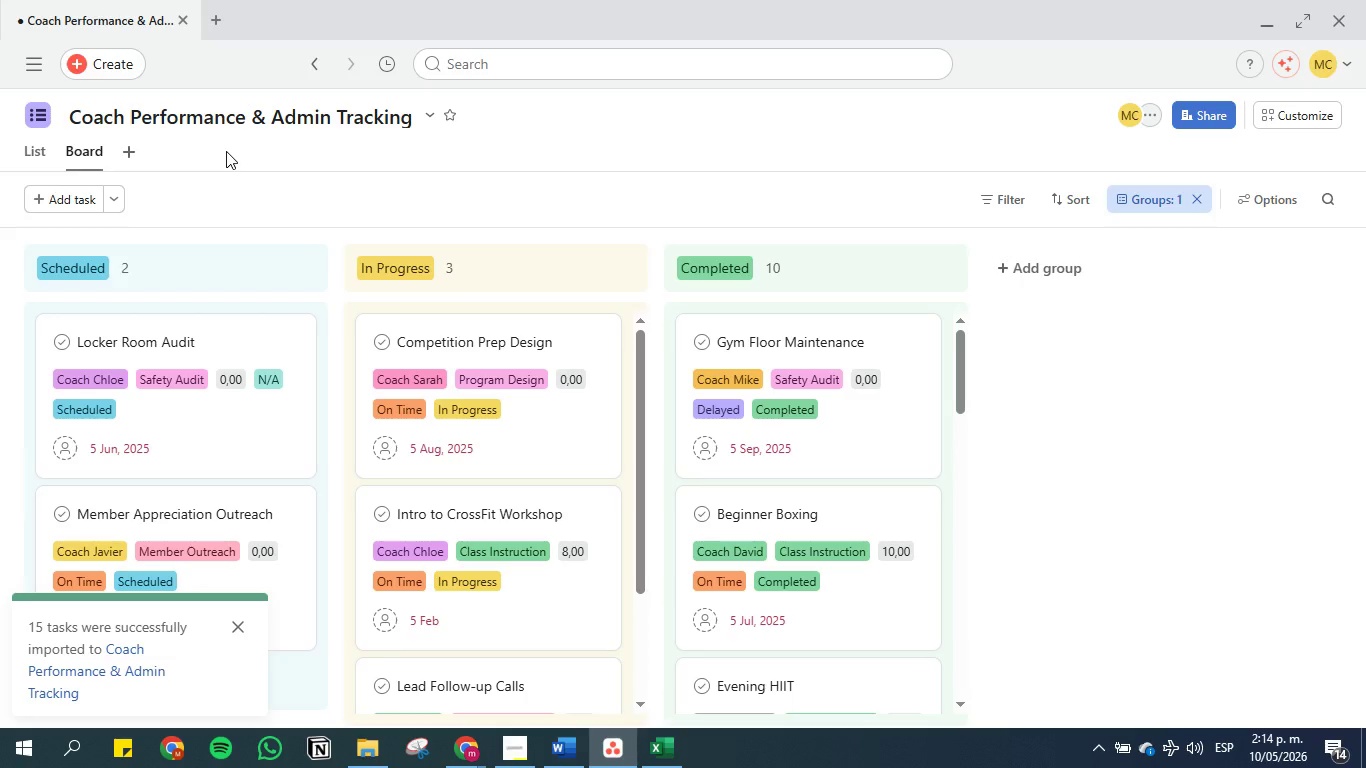 
wait(29.26)
 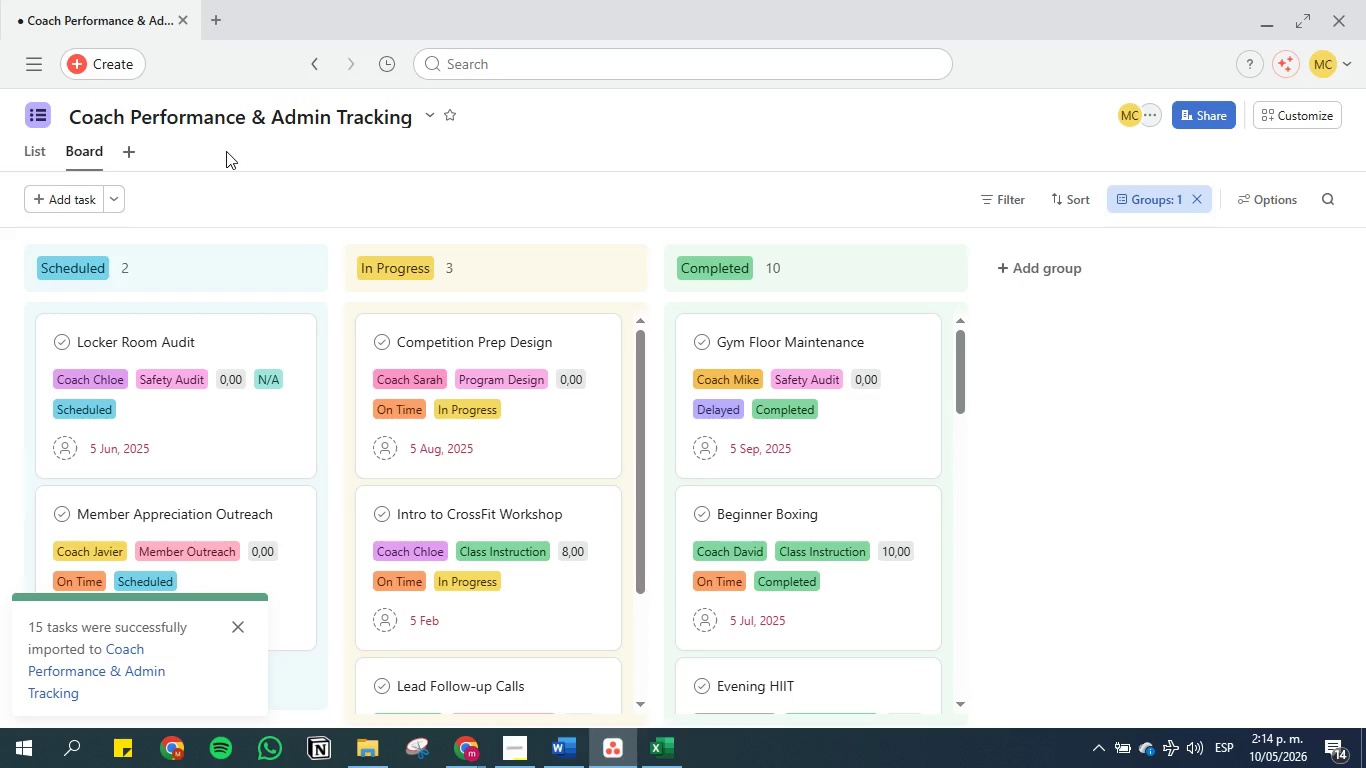 
left_click([510, 185])
 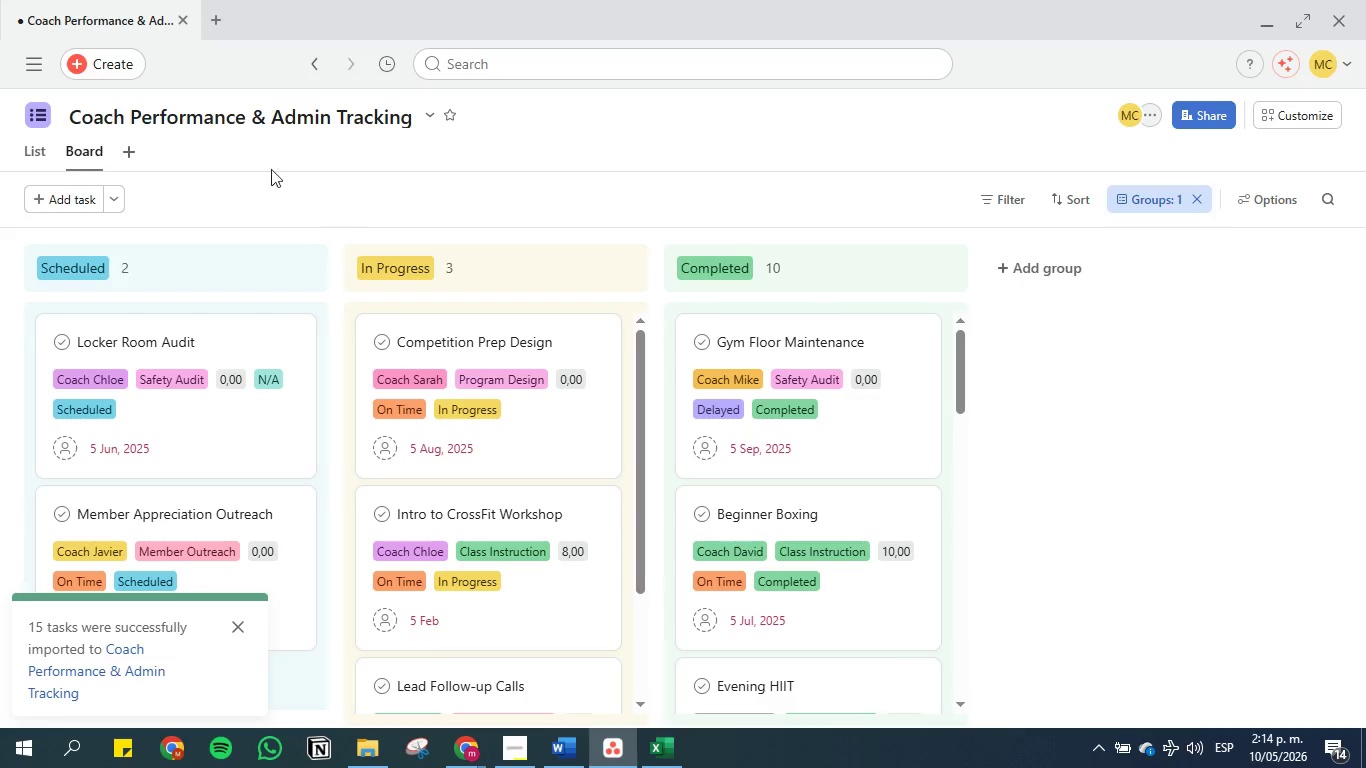 
wait(5.41)
 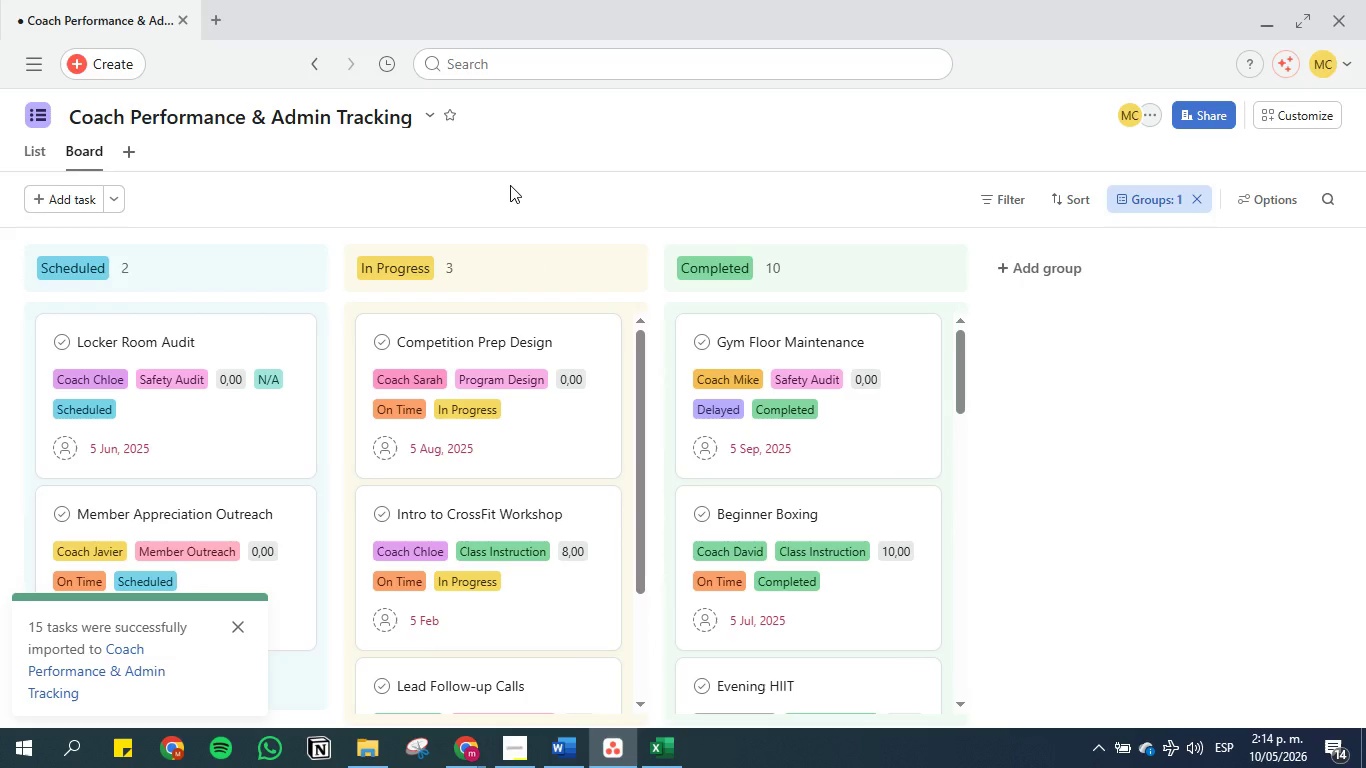 
left_click([31, 157])
 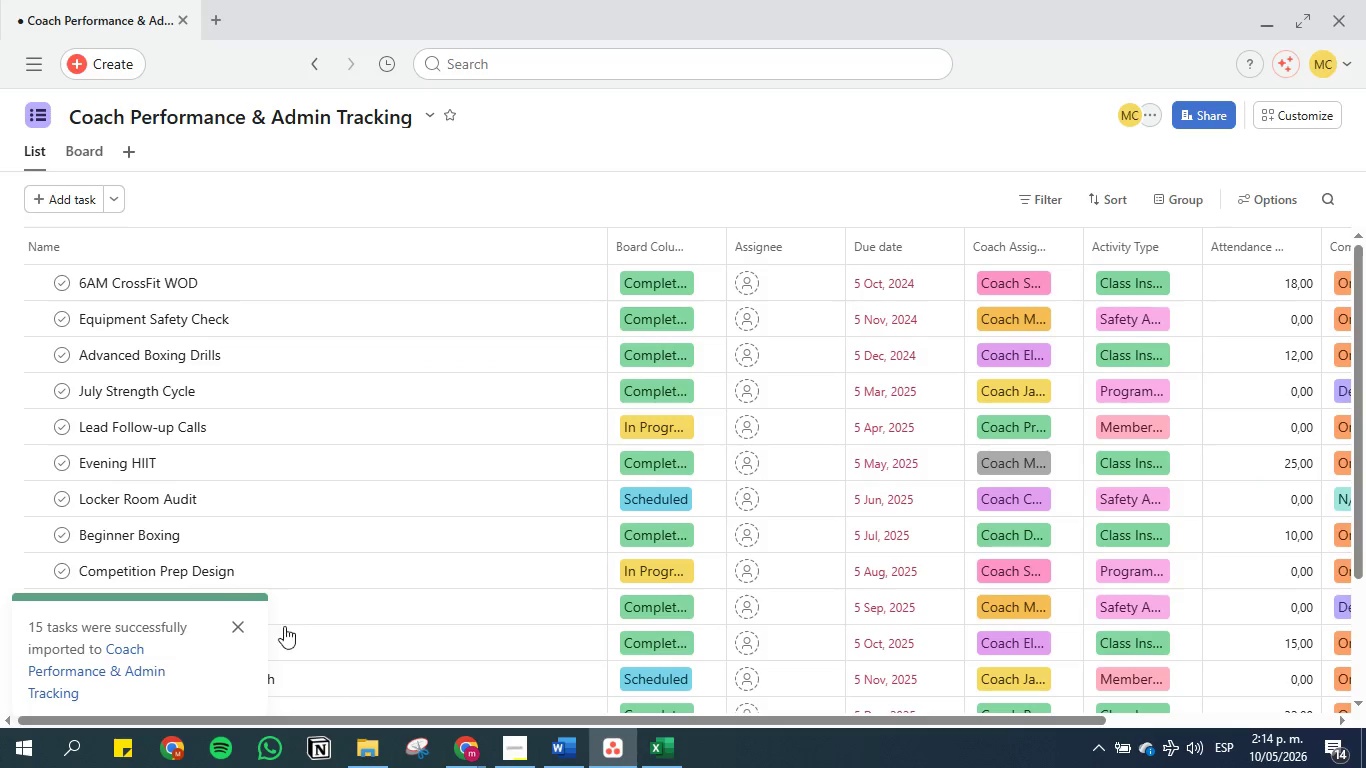 
left_click([241, 629])
 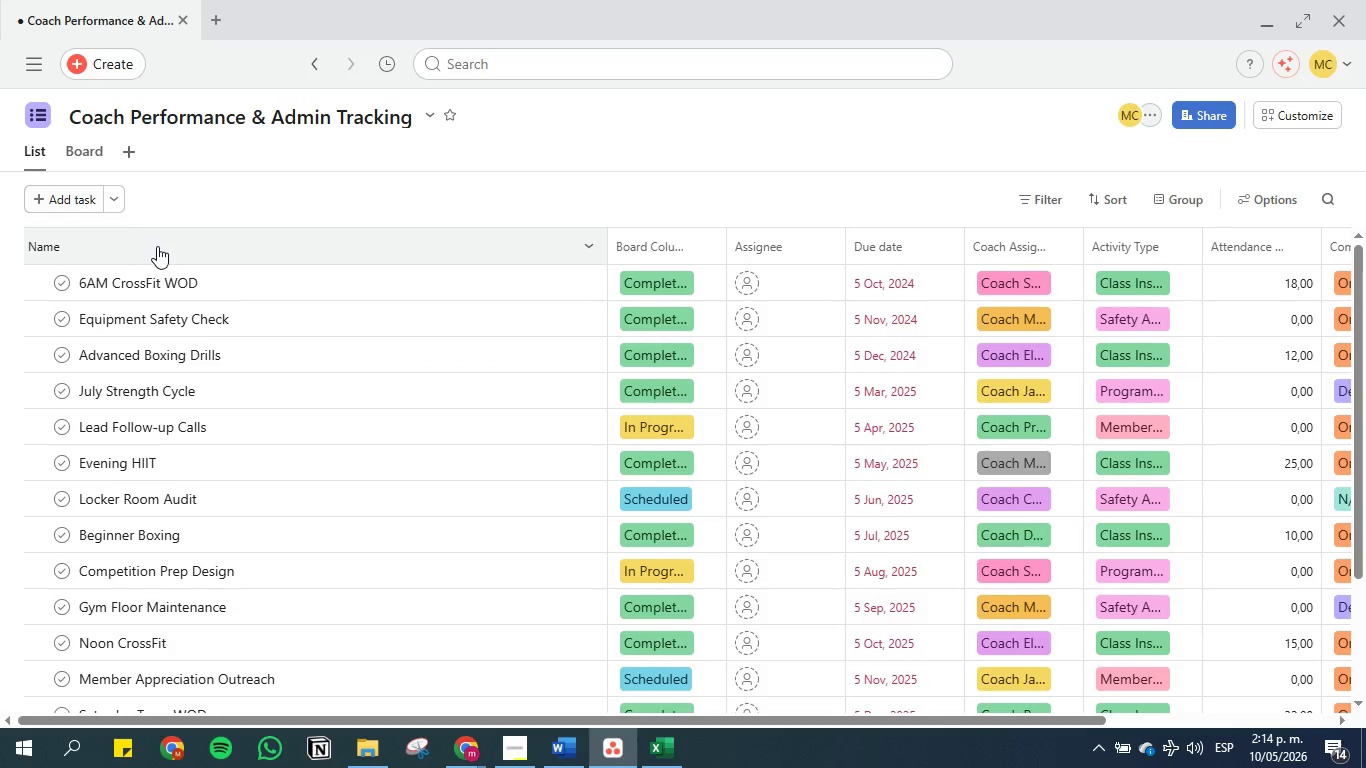 
scroll: coordinate [157, 246], scroll_direction: up, amount: 5.0
 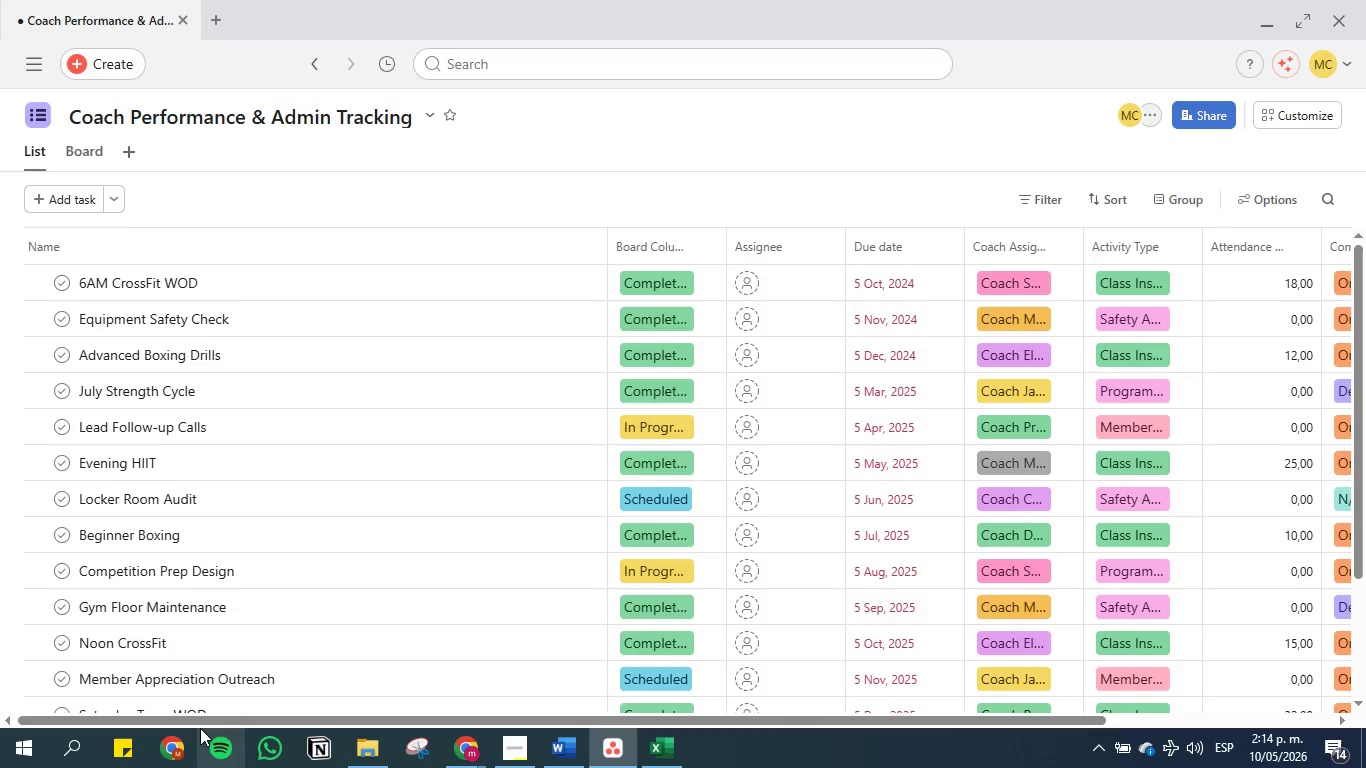 
left_click_drag(start_coordinate=[205, 720], to_coordinate=[169, 693])
 